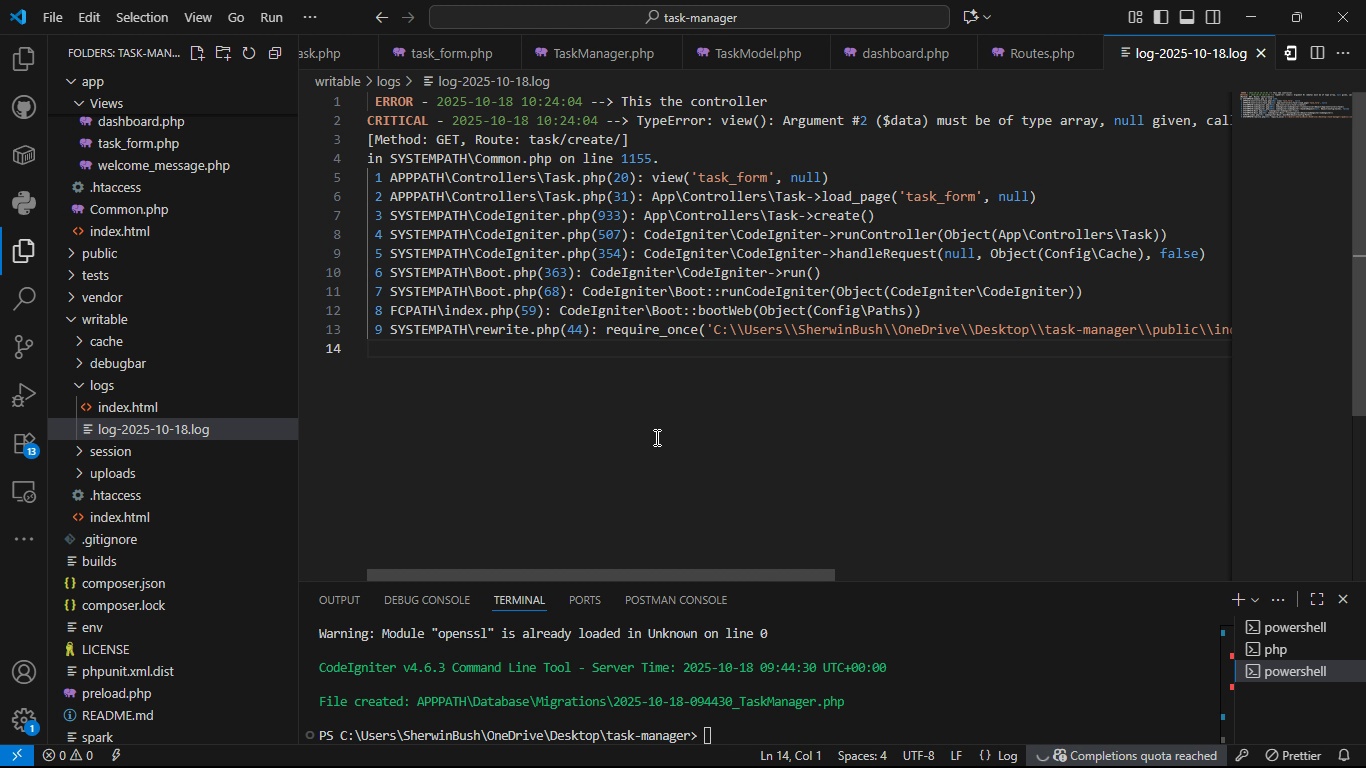 
hold_key(key=AltLeft, duration=0.35)
 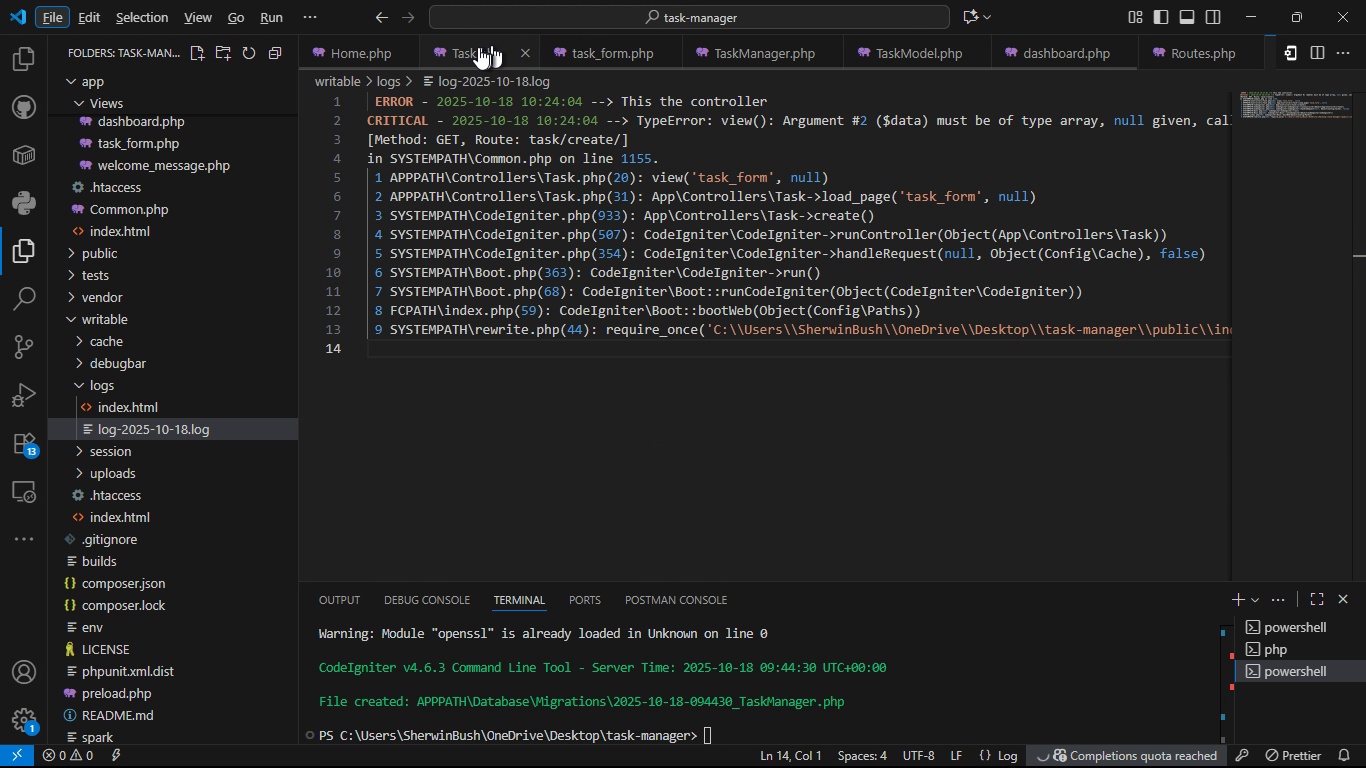 
left_click([470, 48])
 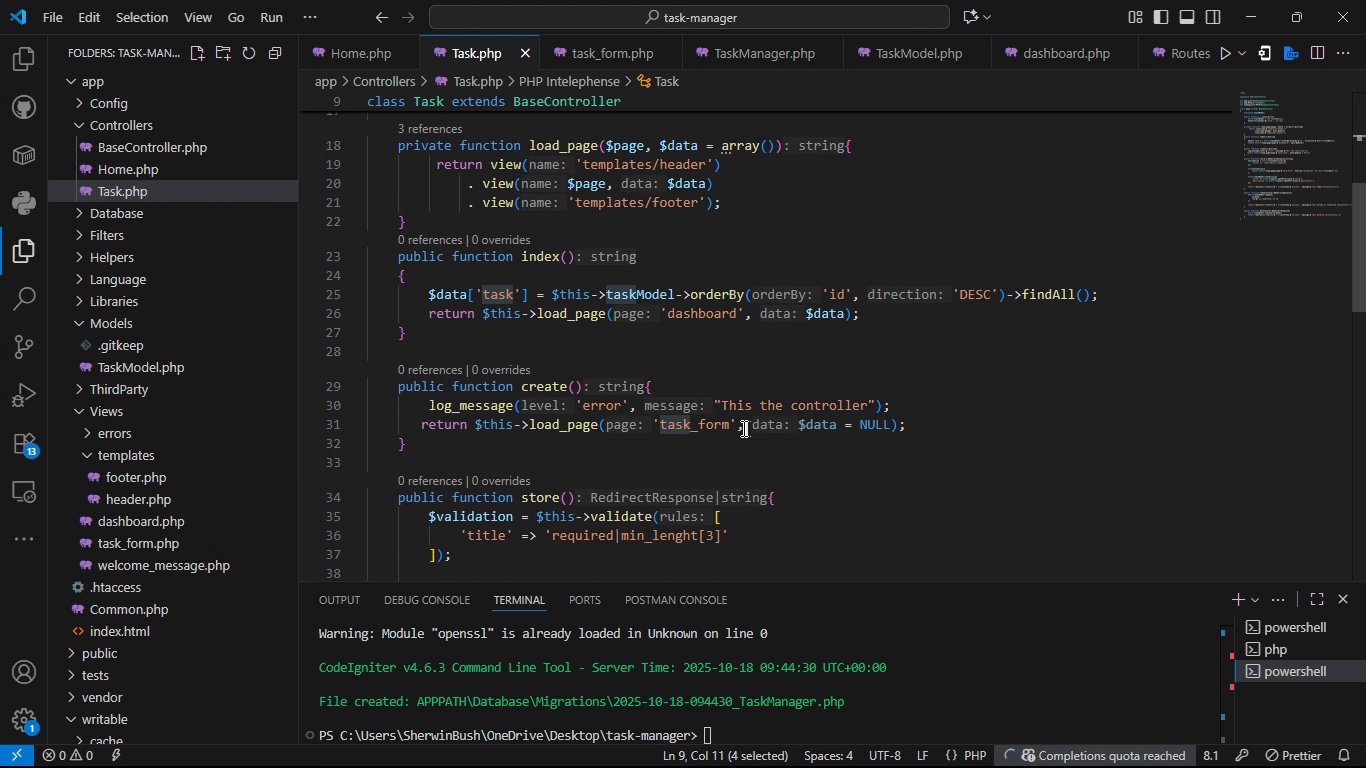 
left_click_drag(start_coordinate=[736, 426], to_coordinate=[898, 435])
 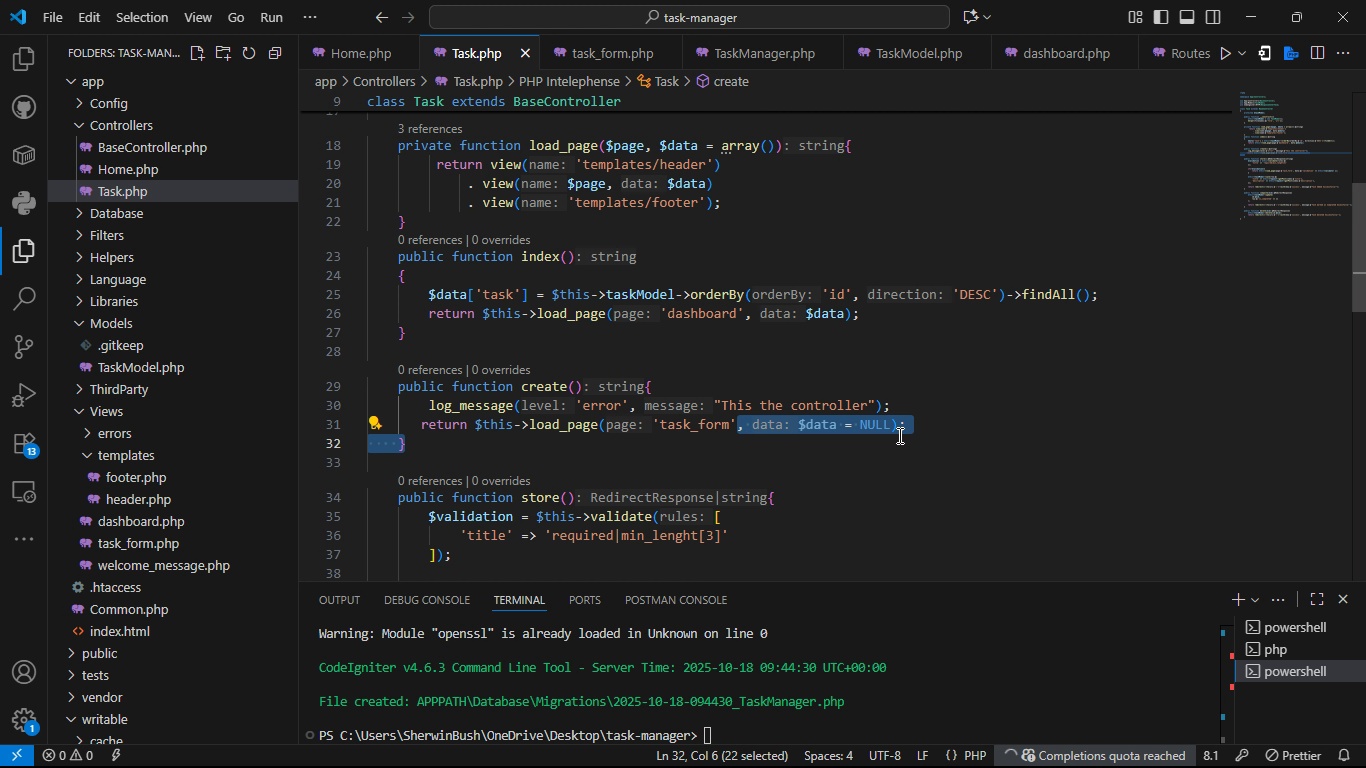 
key(Shift+ArrowLeft)
 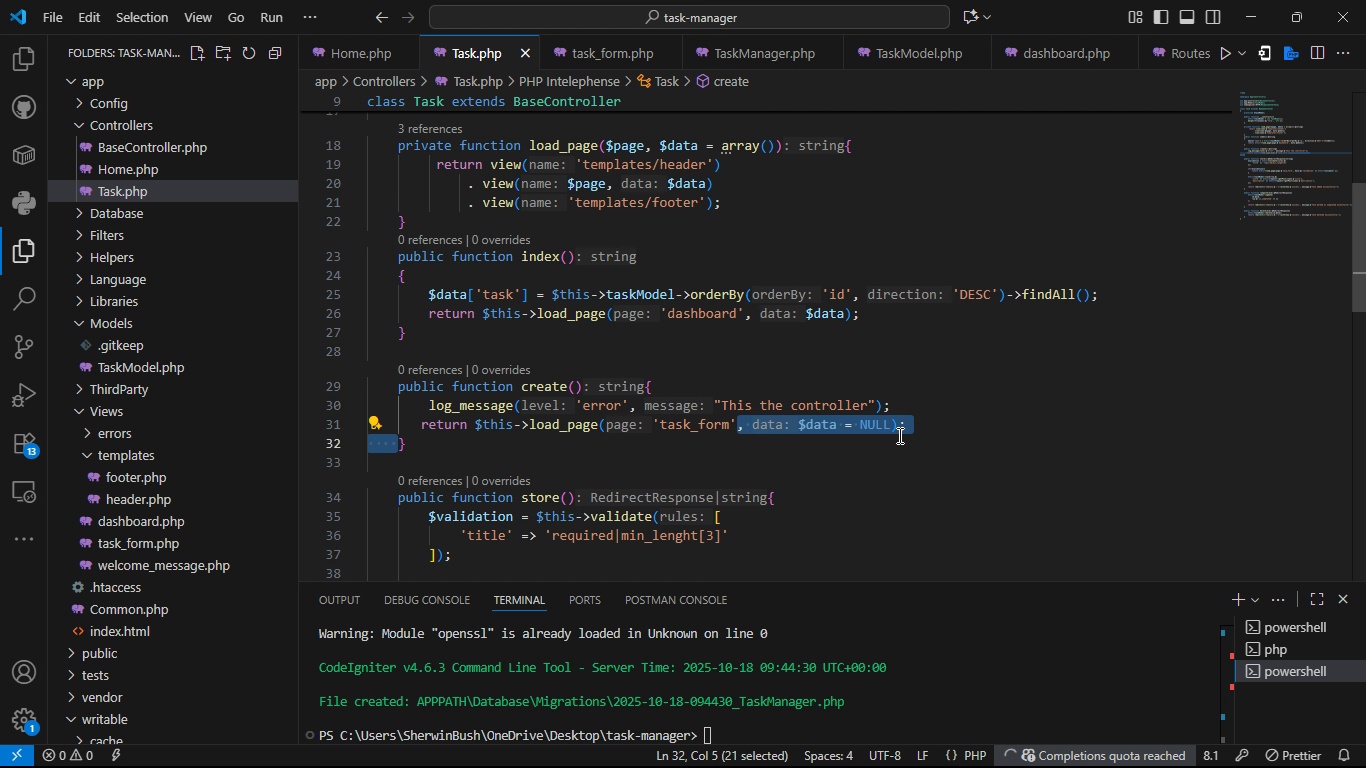 
key(Shift+ArrowUp)
 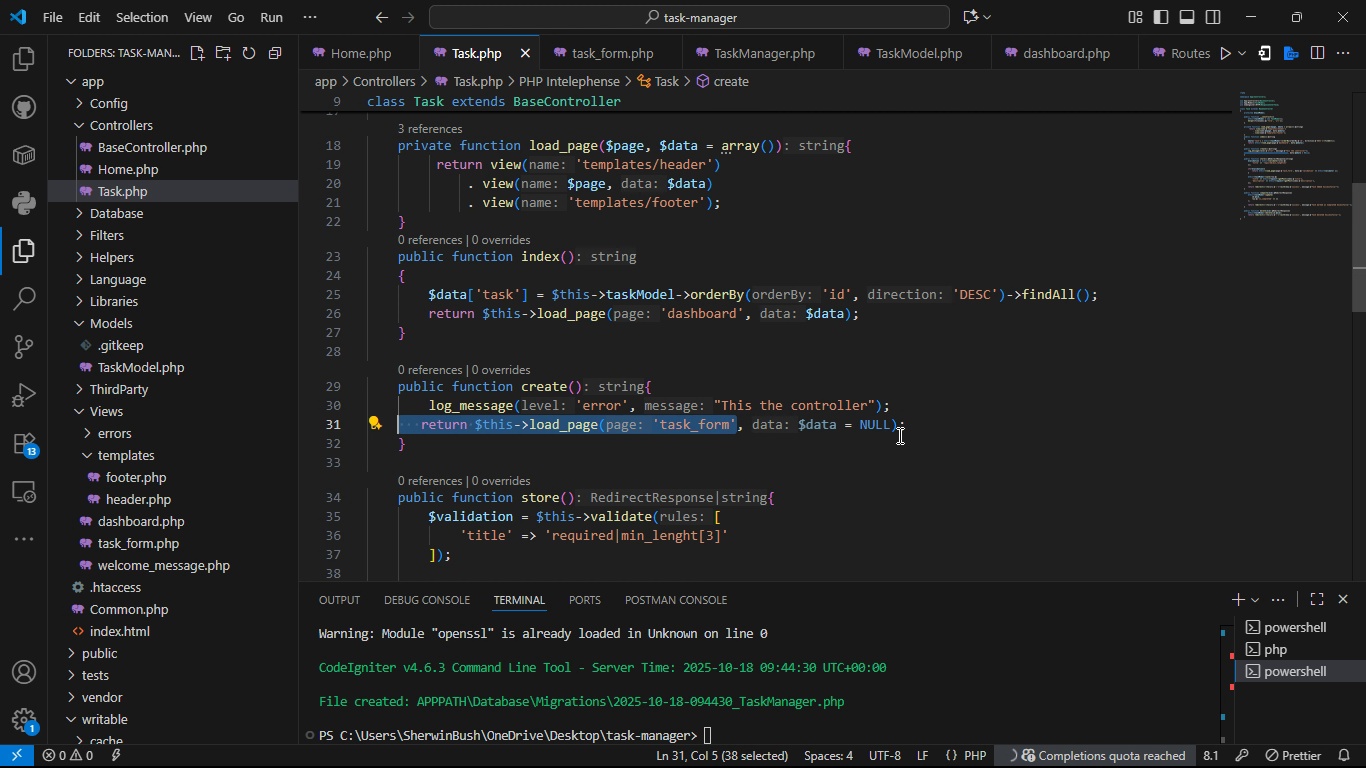 
key(Shift+ArrowLeft)
 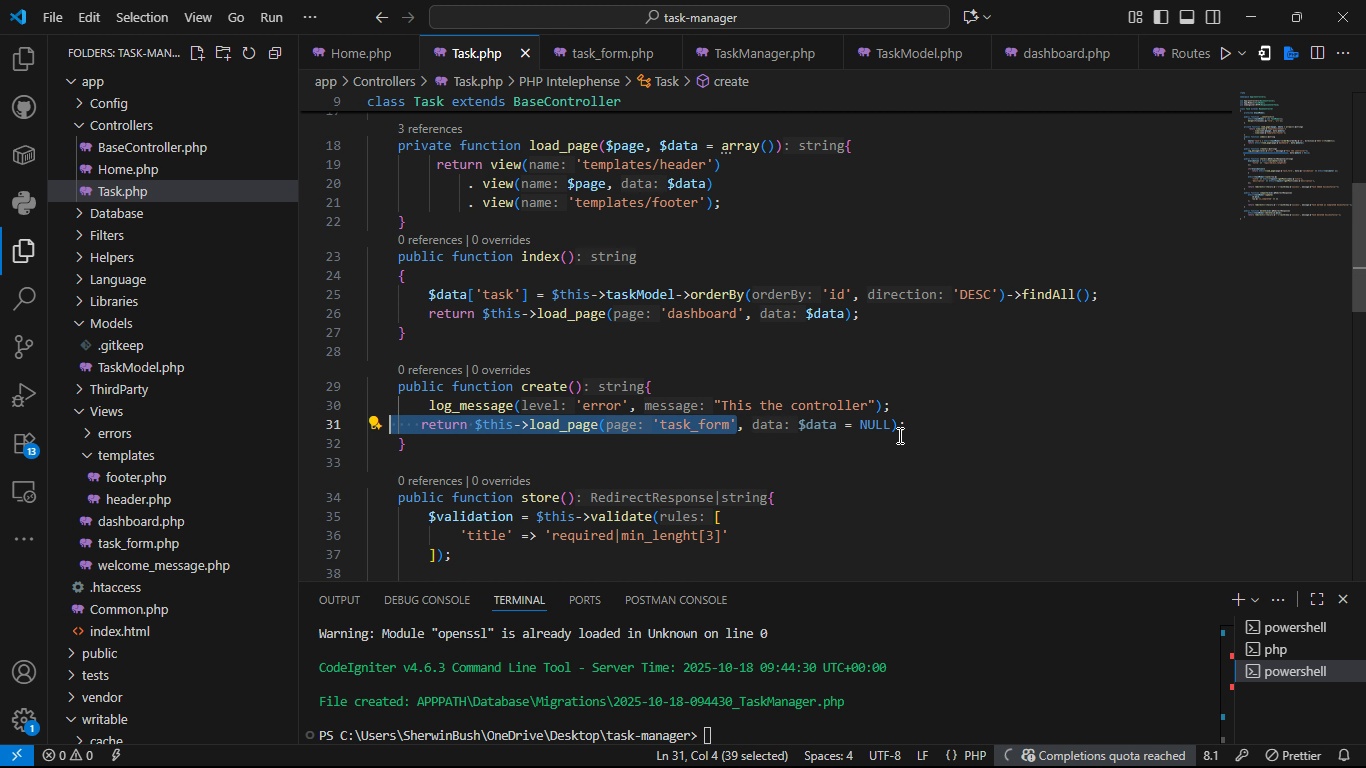 
hold_key(key=ArrowLeft, duration=0.44)
 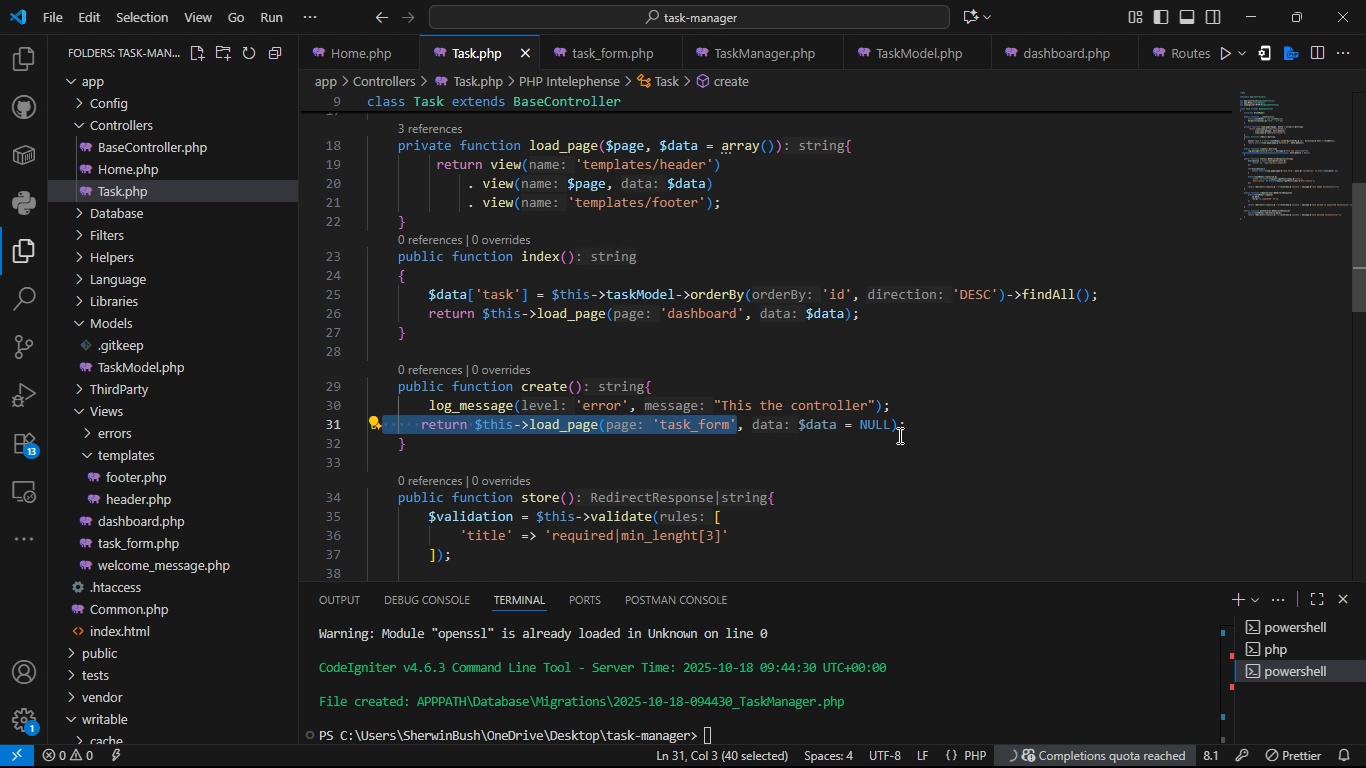 
hold_key(key=ArrowRight, duration=1.52)
 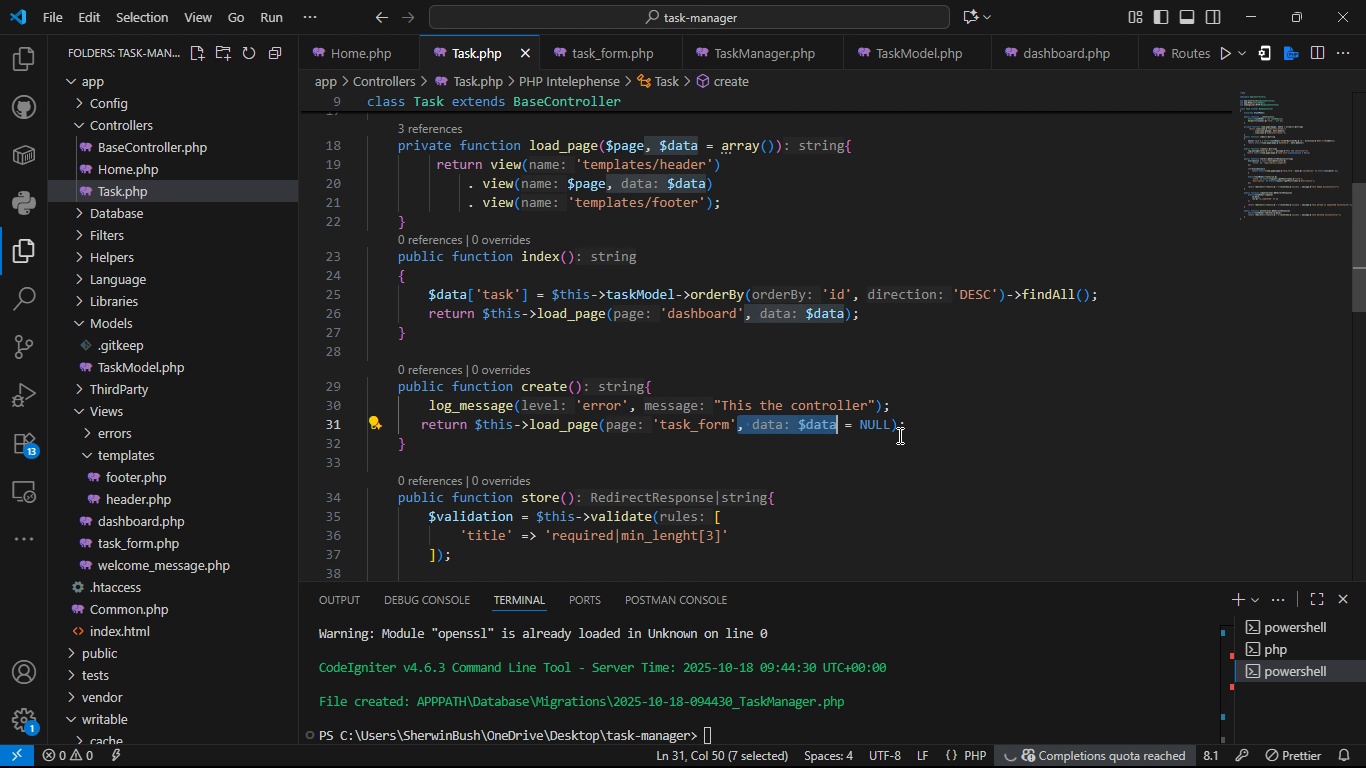 
hold_key(key=ArrowRight, duration=0.53)
 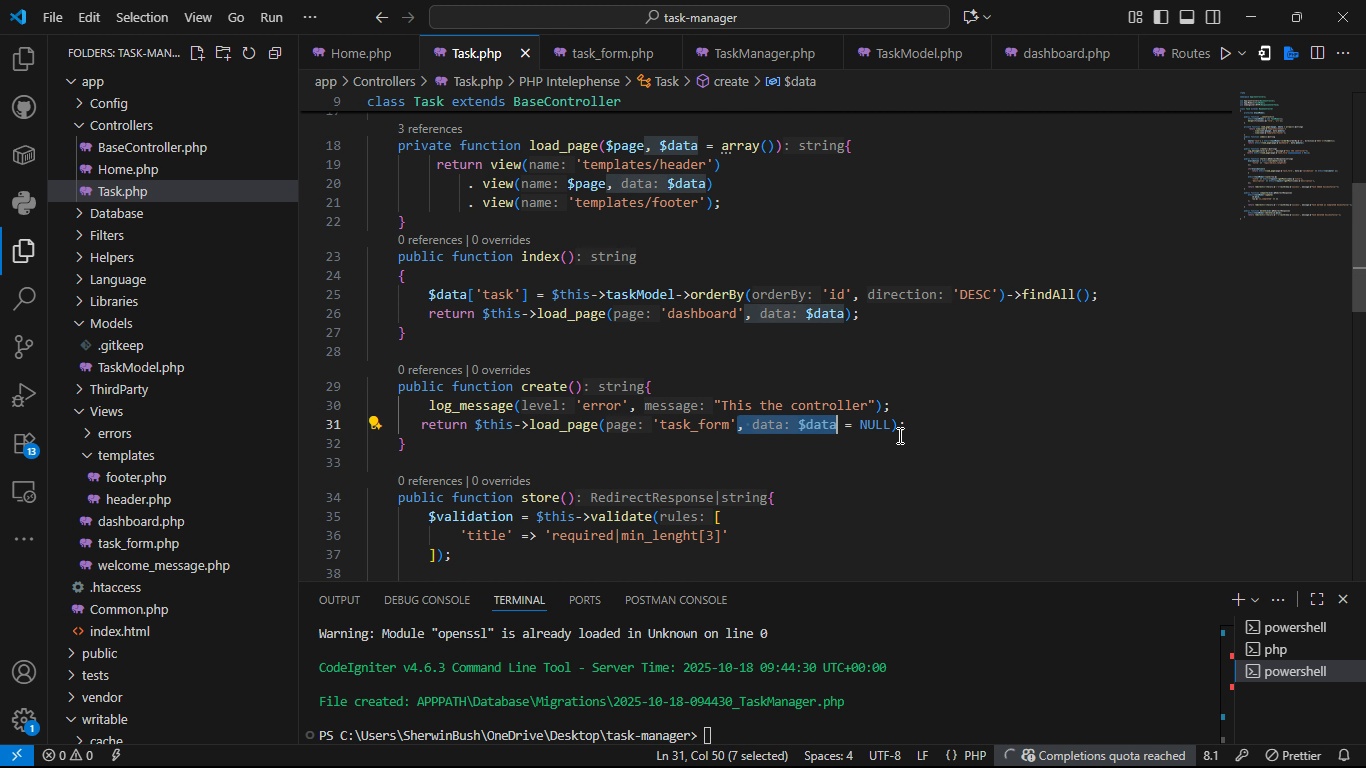 
key(Shift+ArrowRight)
 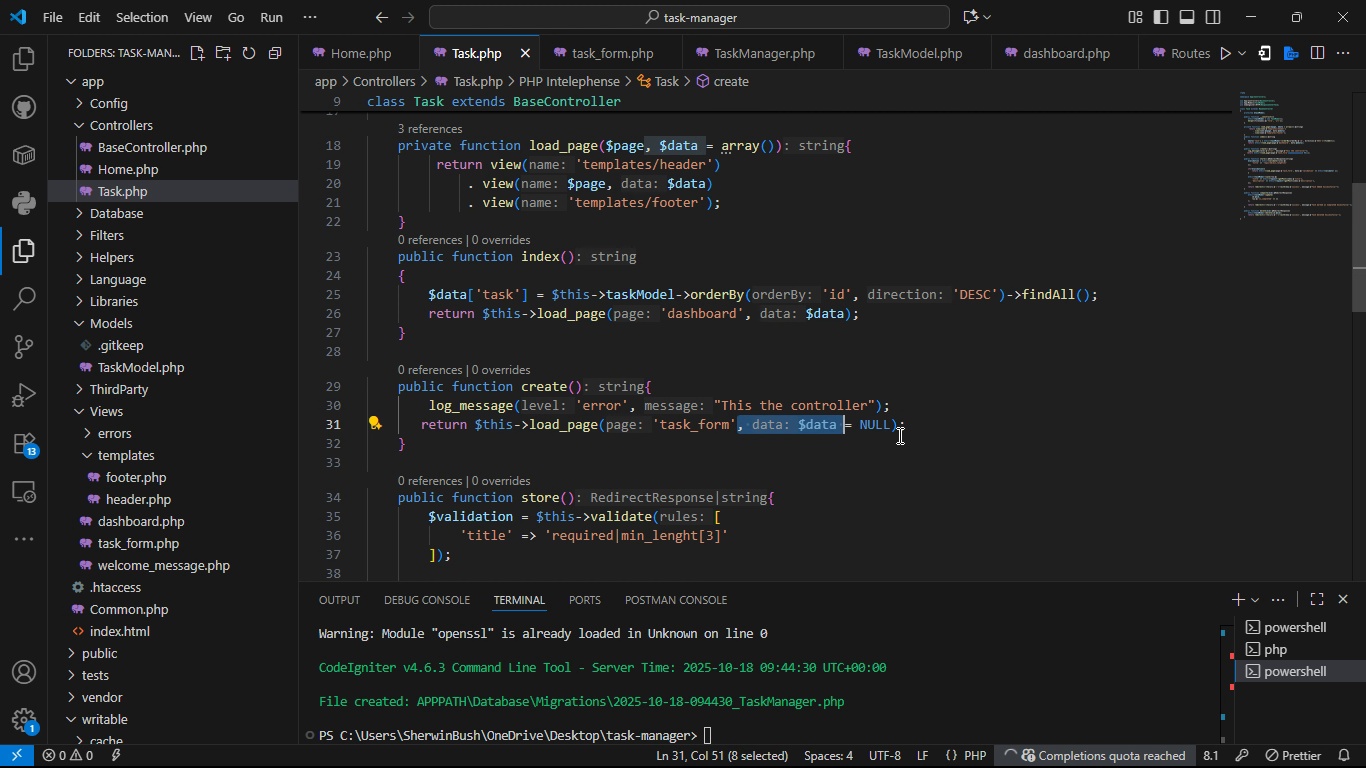 
key(Shift+ArrowRight)
 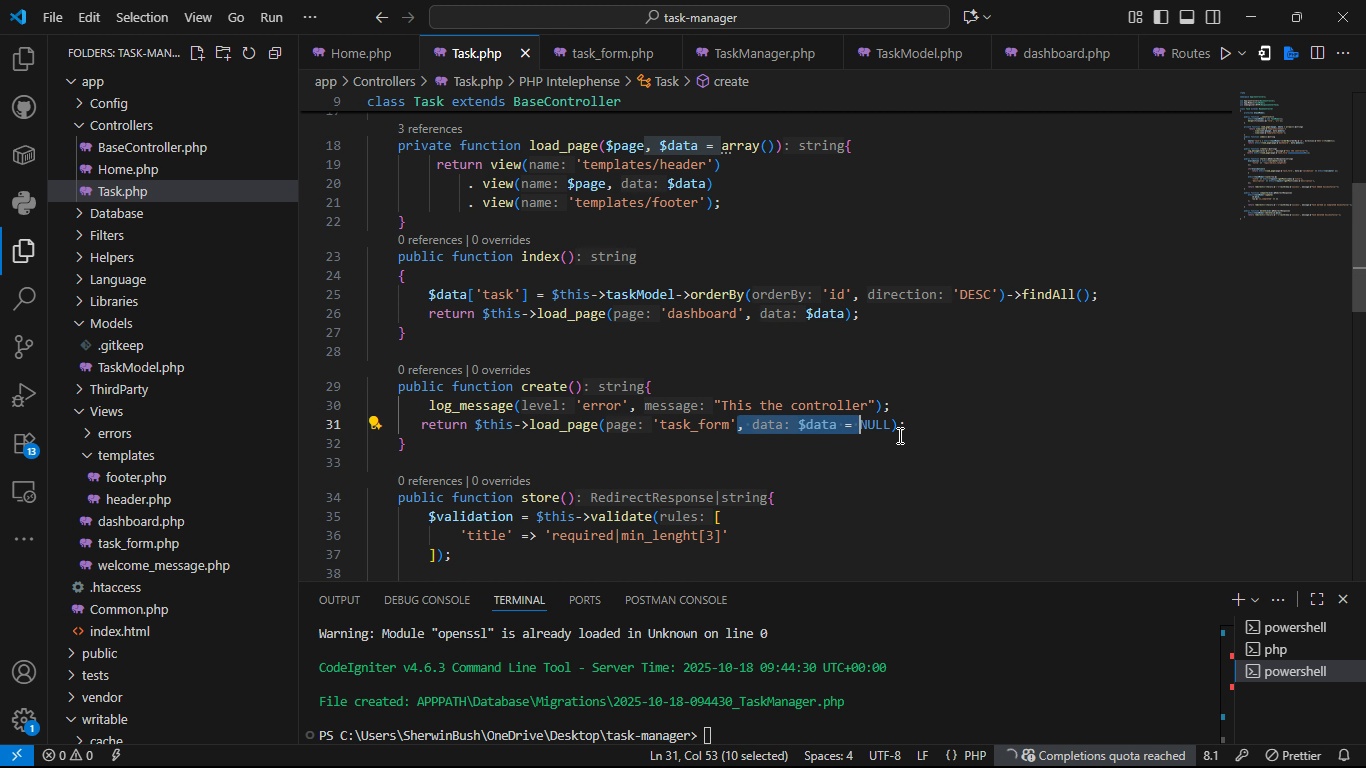 
key(Shift+ArrowRight)
 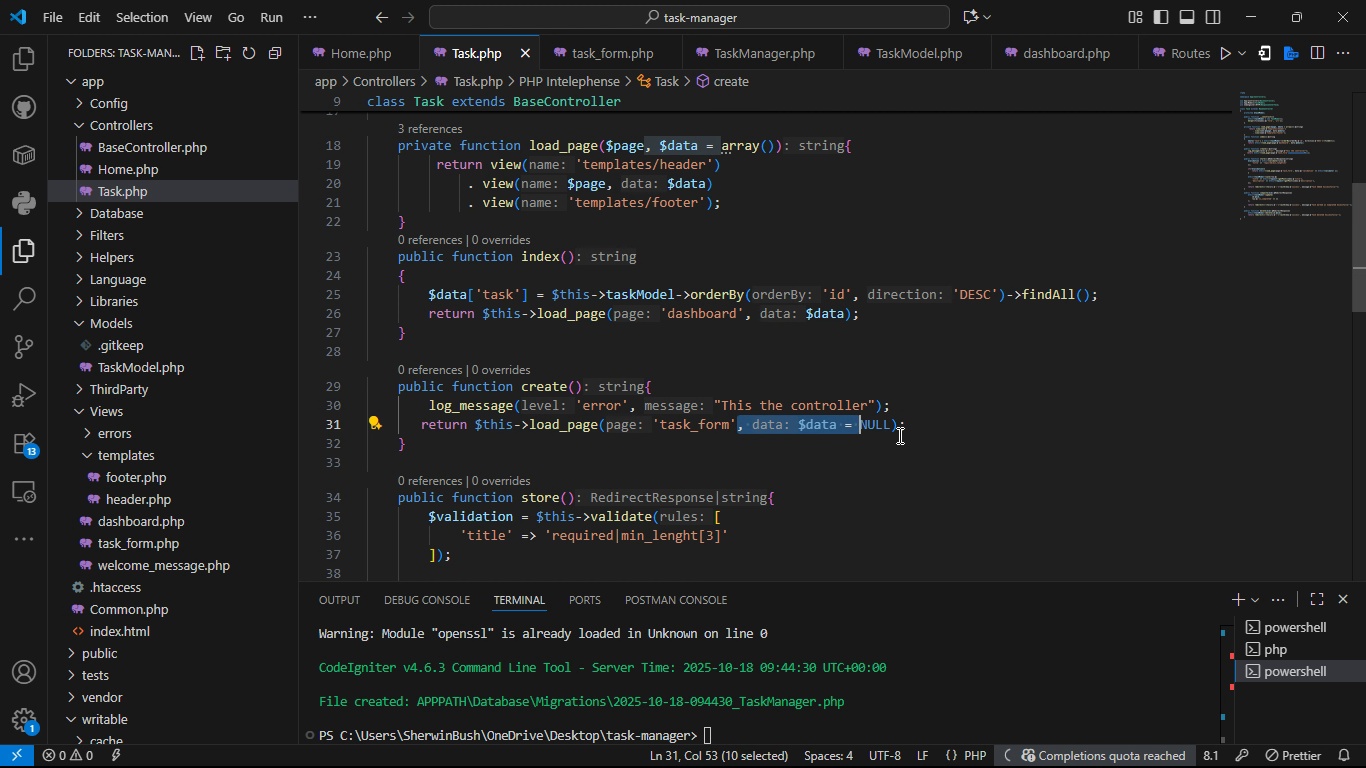 
key(ArrowRight)
 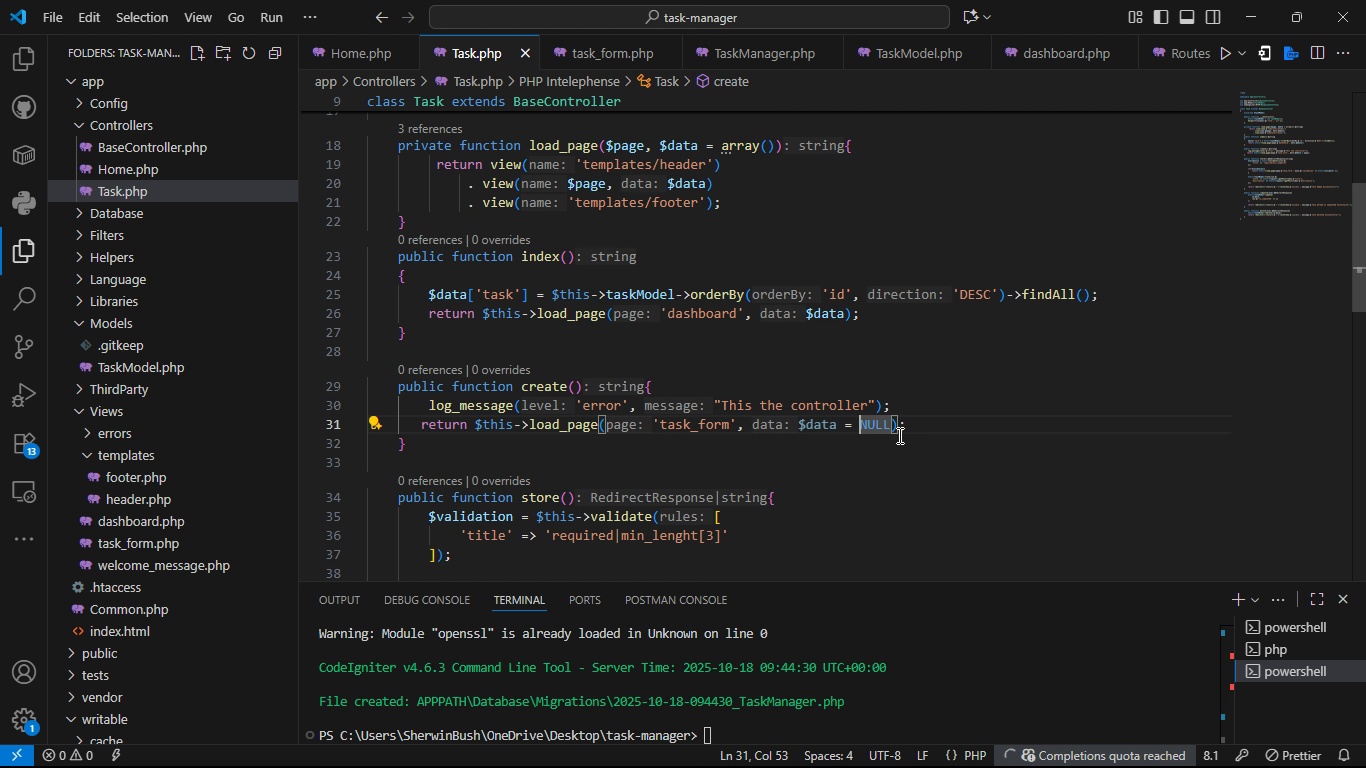 
hold_key(key=ShiftLeft, duration=0.61)
 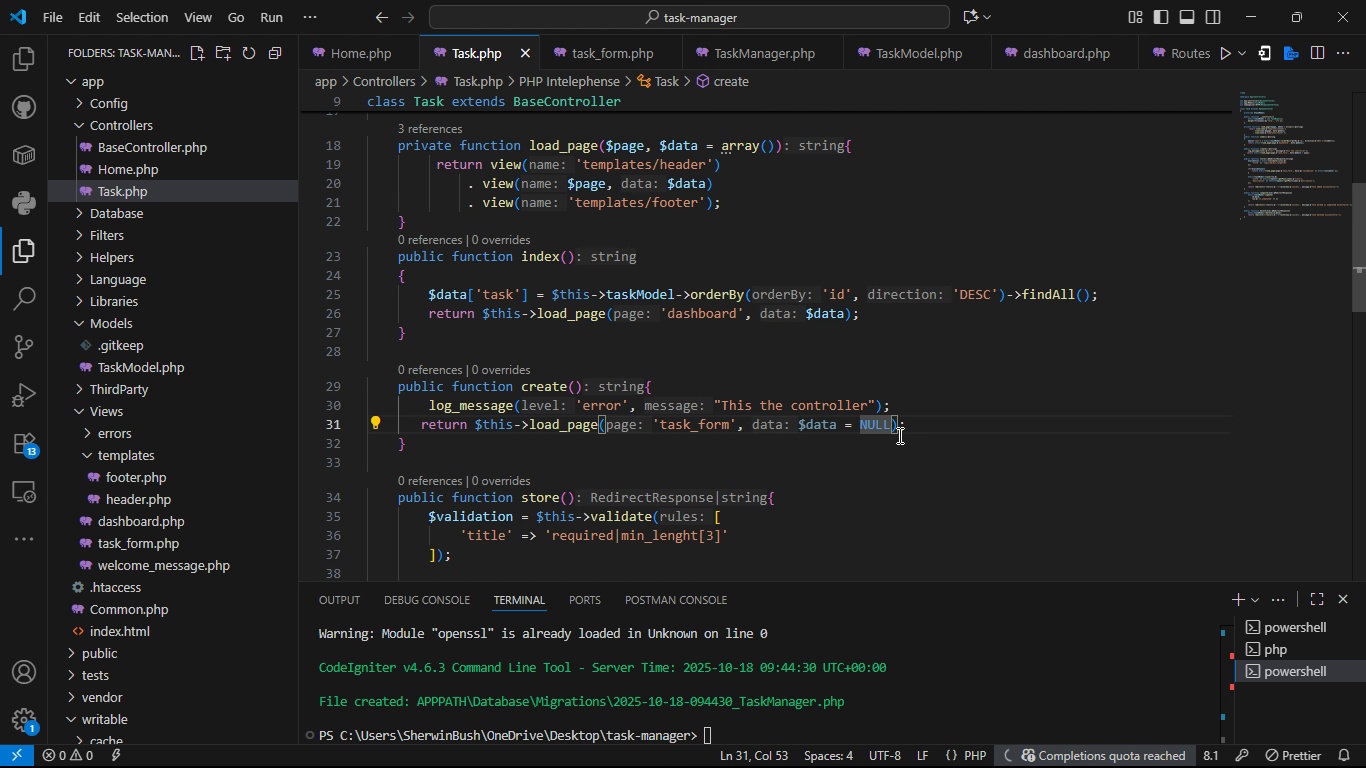 
key(Backspace)
 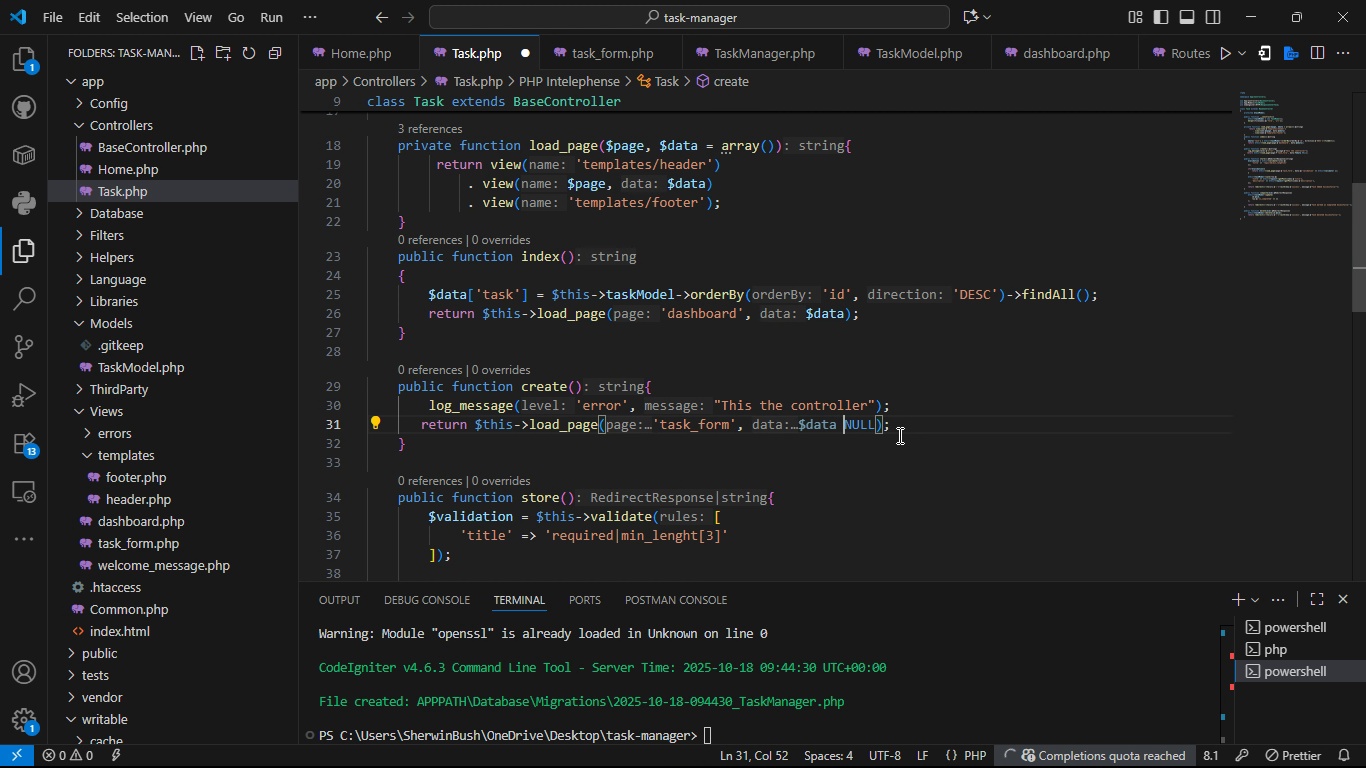 
key(Backspace)
 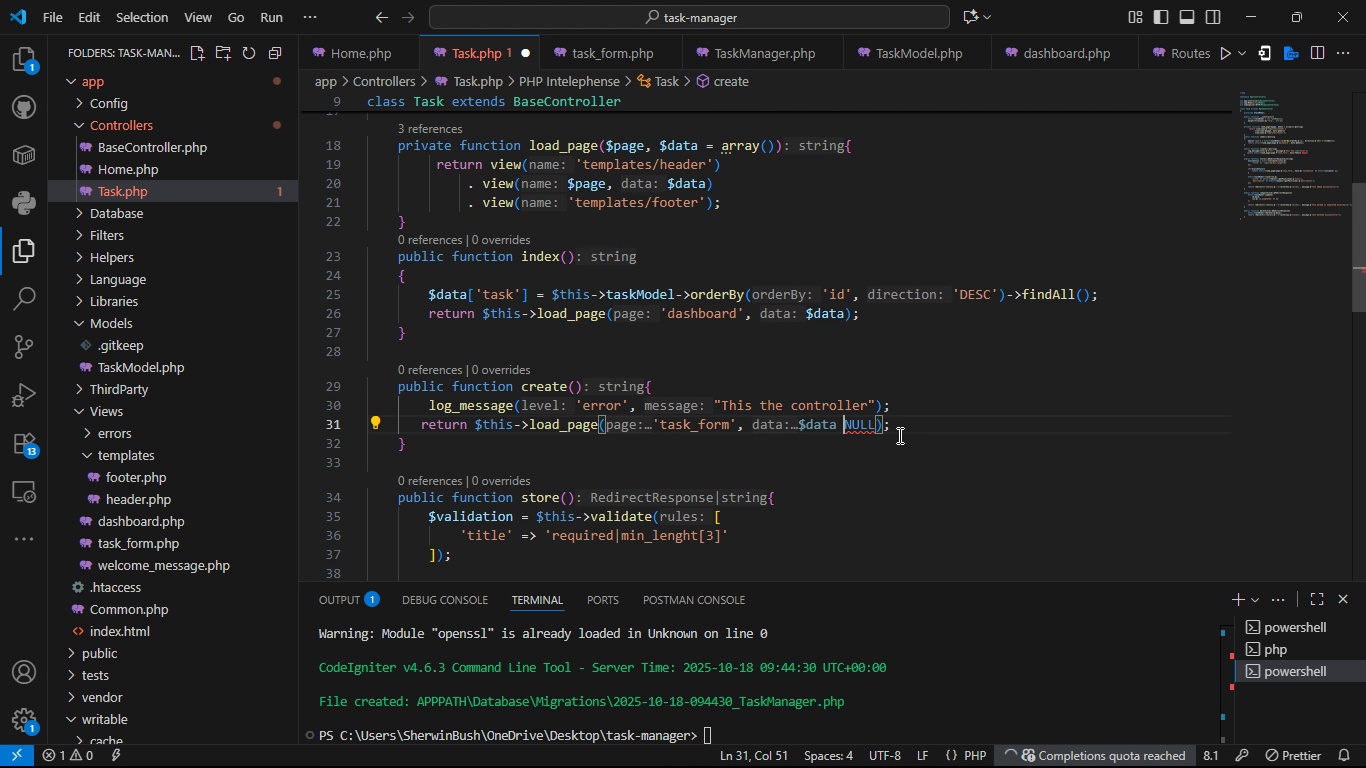 
key(Backspace)
 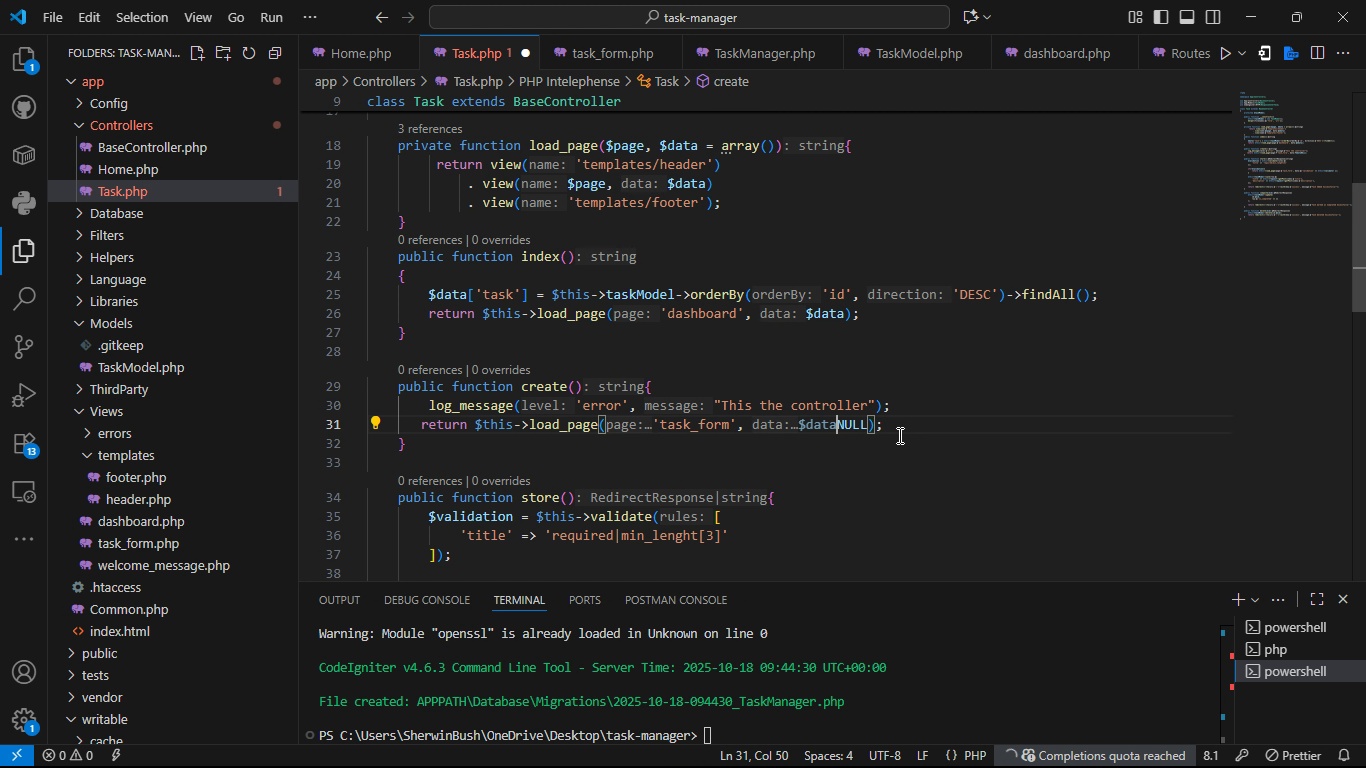 
key(Backspace)
 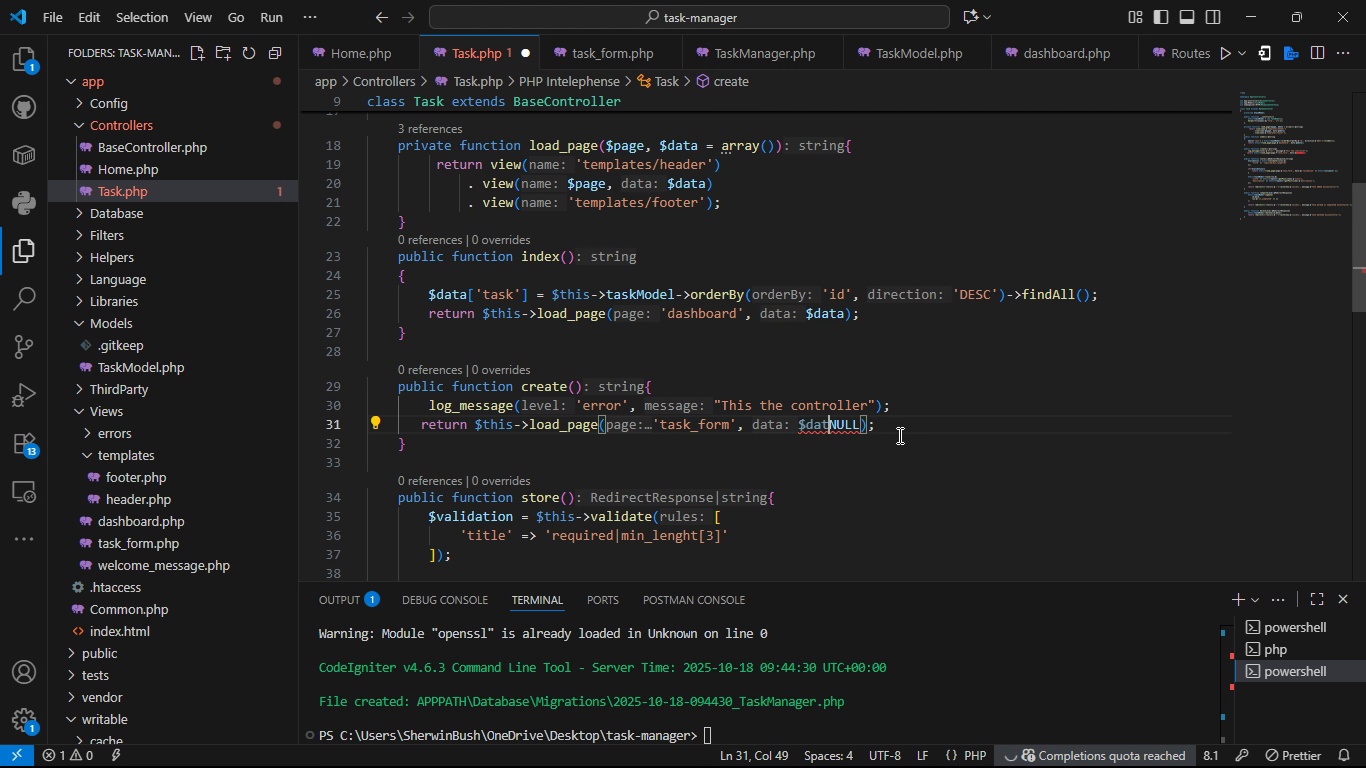 
key(Shift+ArrowRight)
 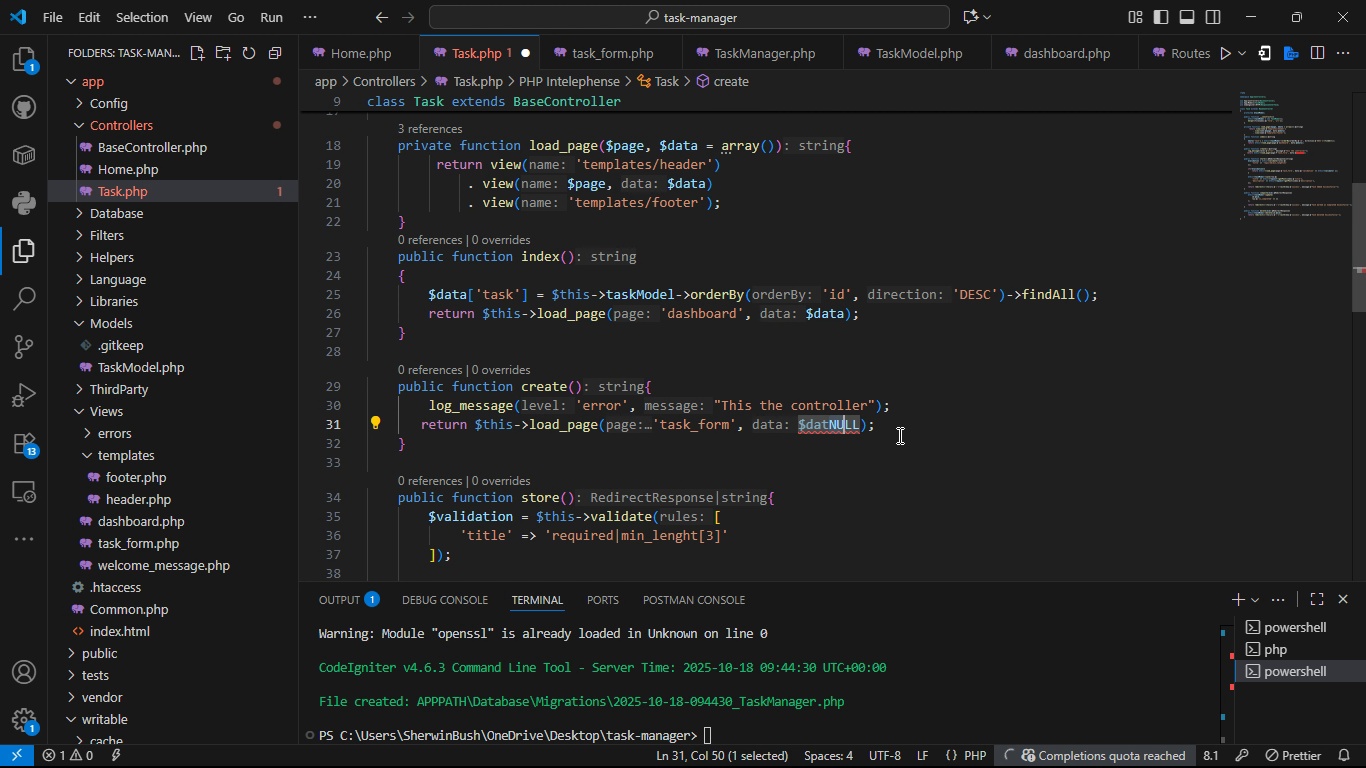 
key(Shift+ArrowRight)
 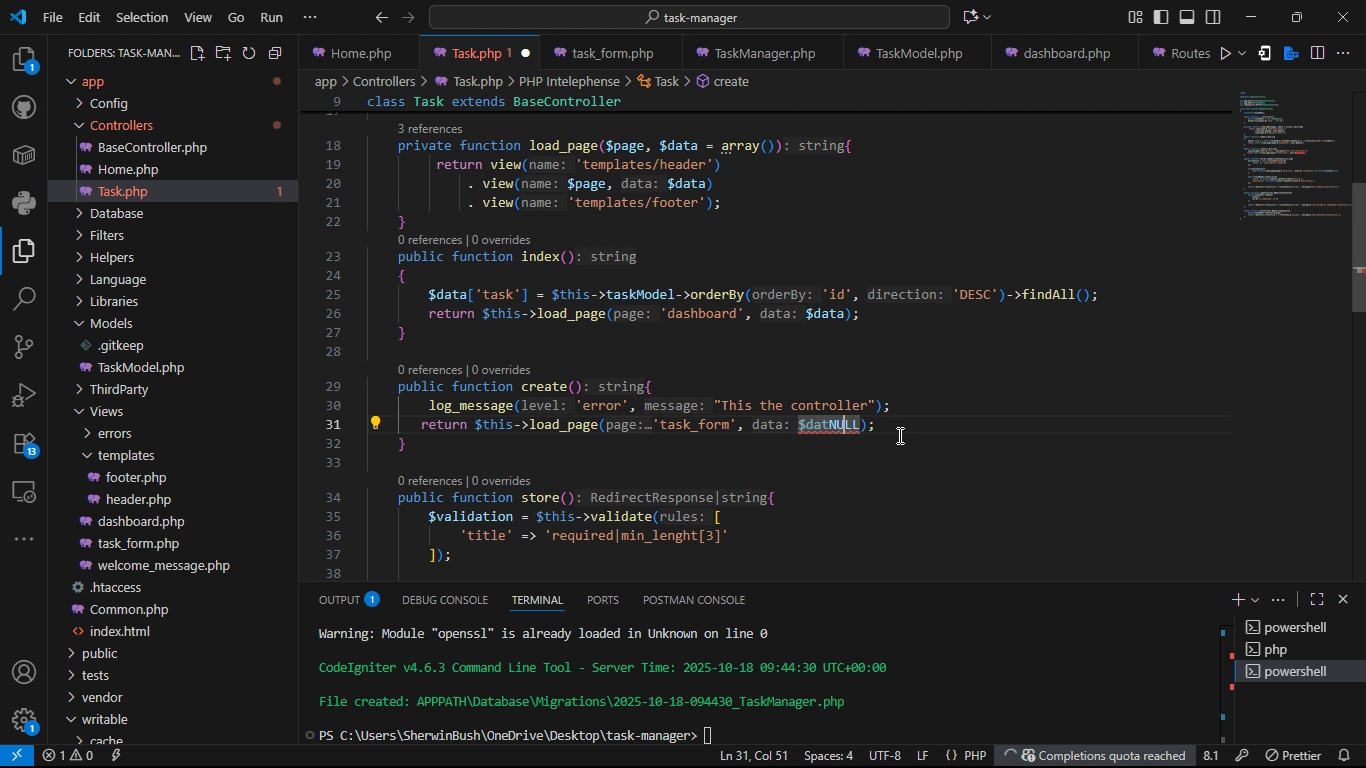 
key(ArrowRight)
 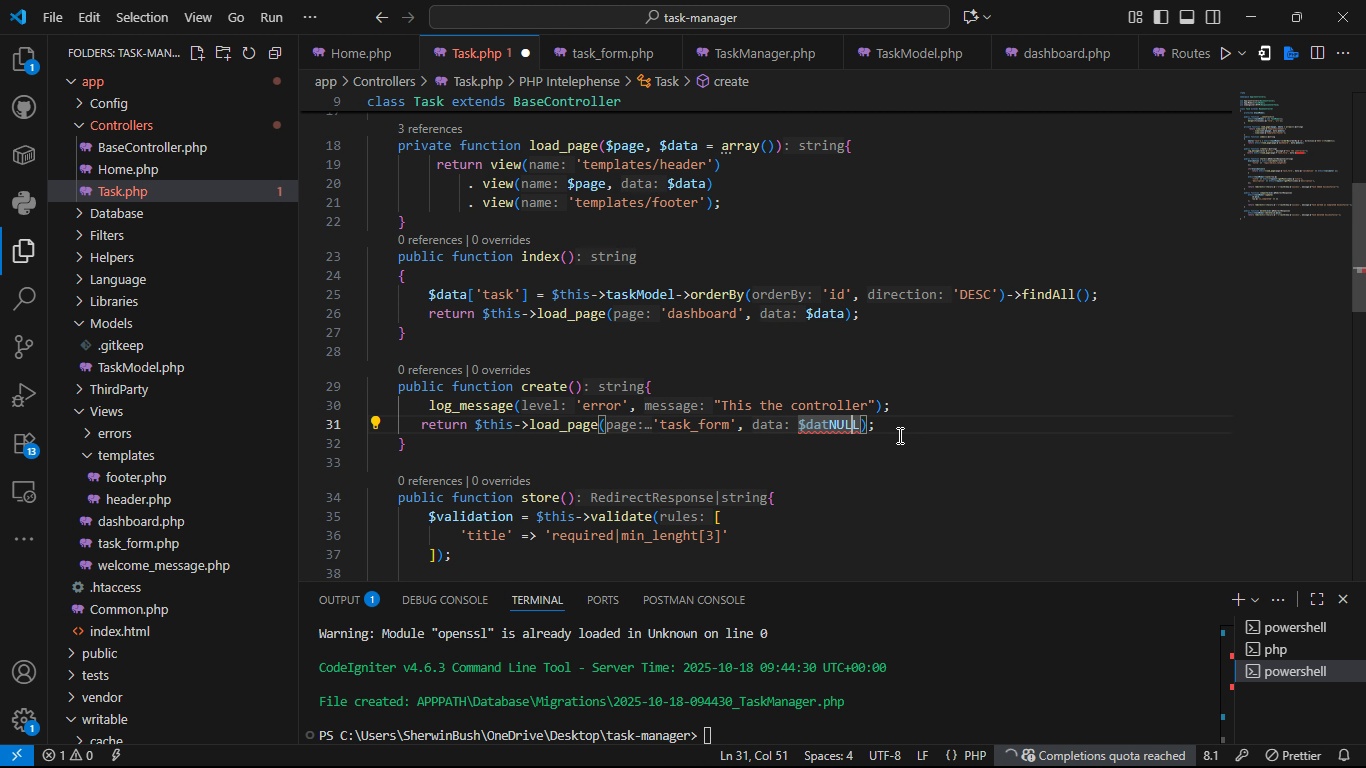 
key(ArrowRight)
 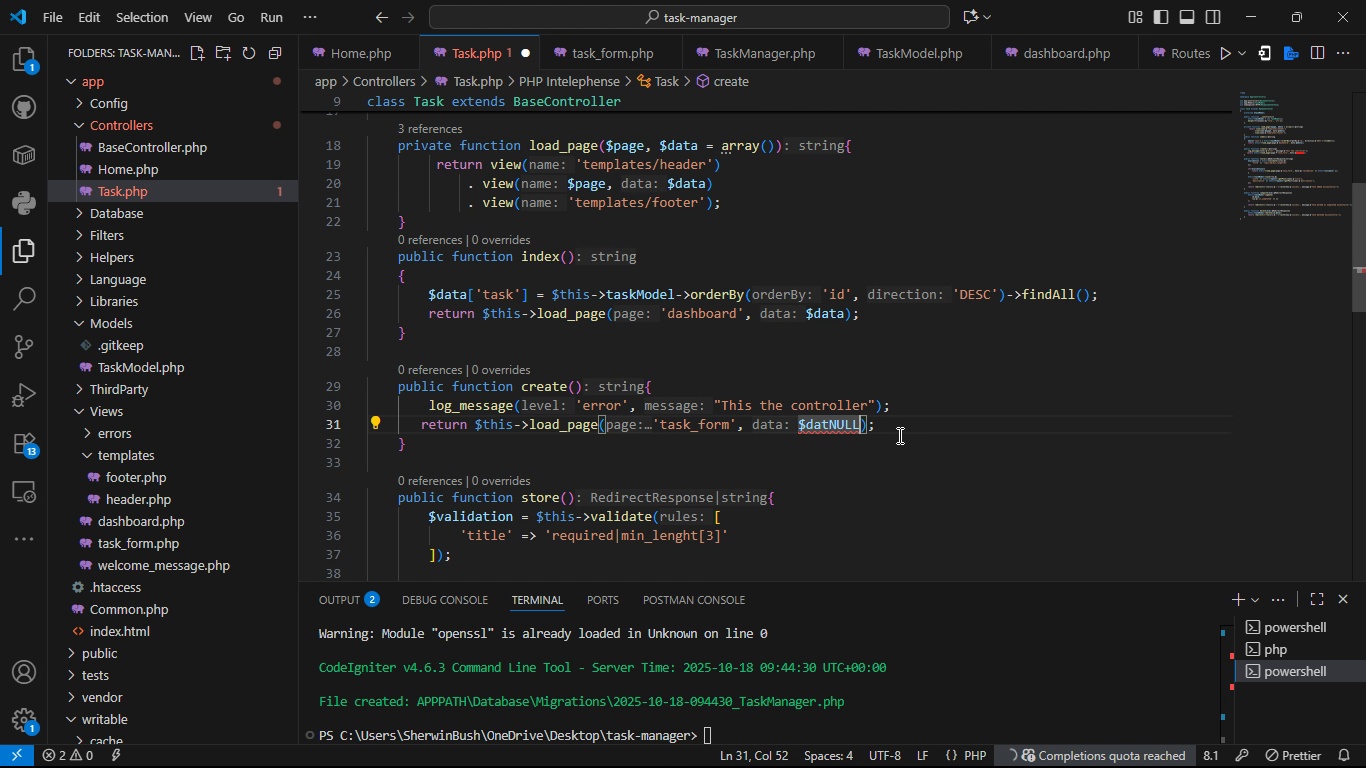 
key(ArrowRight)
 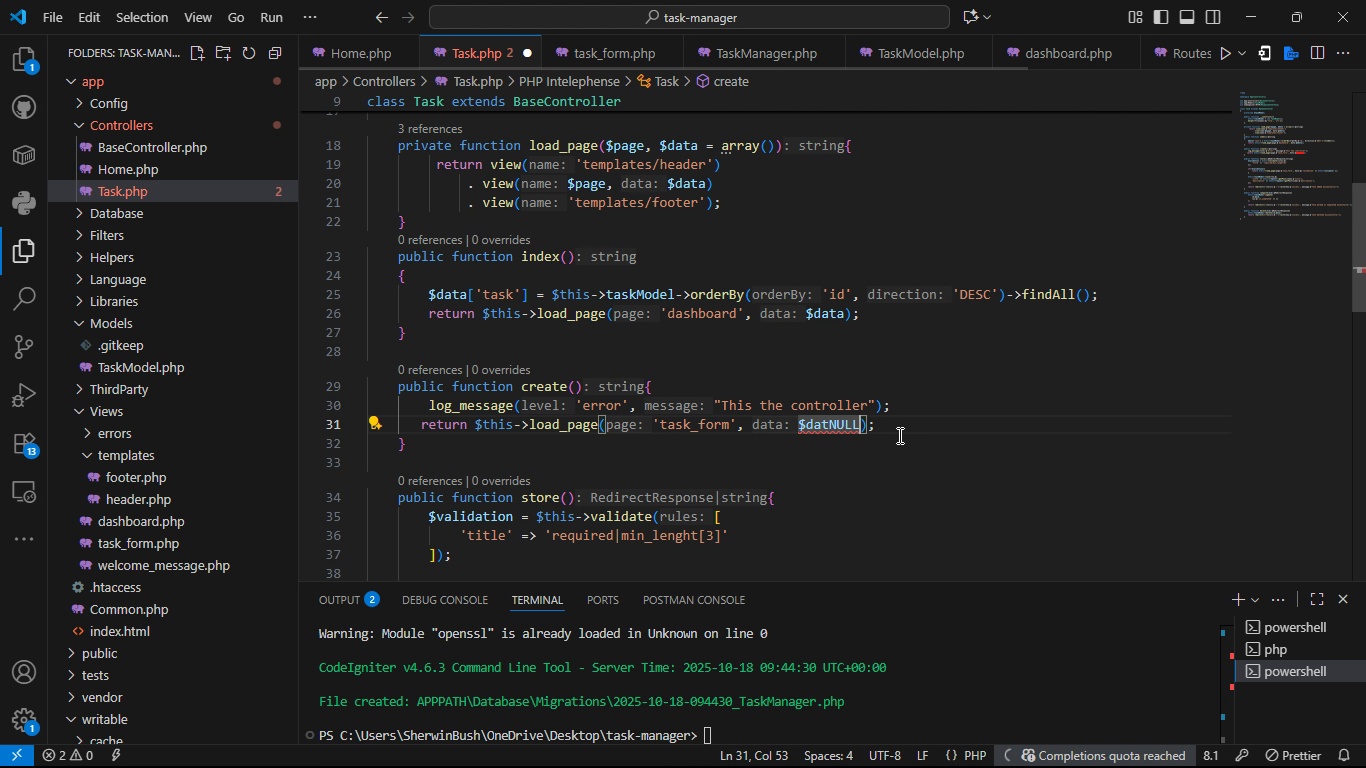 
key(Backspace)
 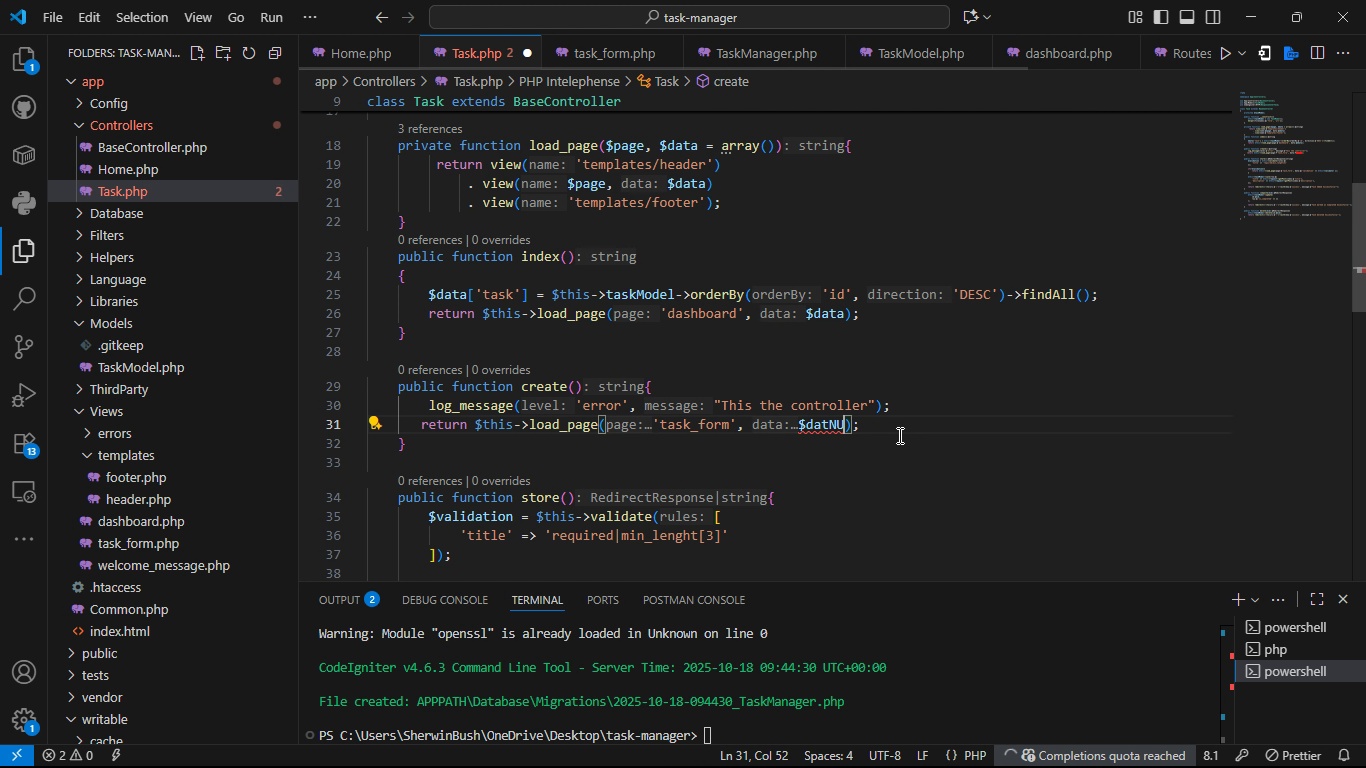 
key(Backspace)
 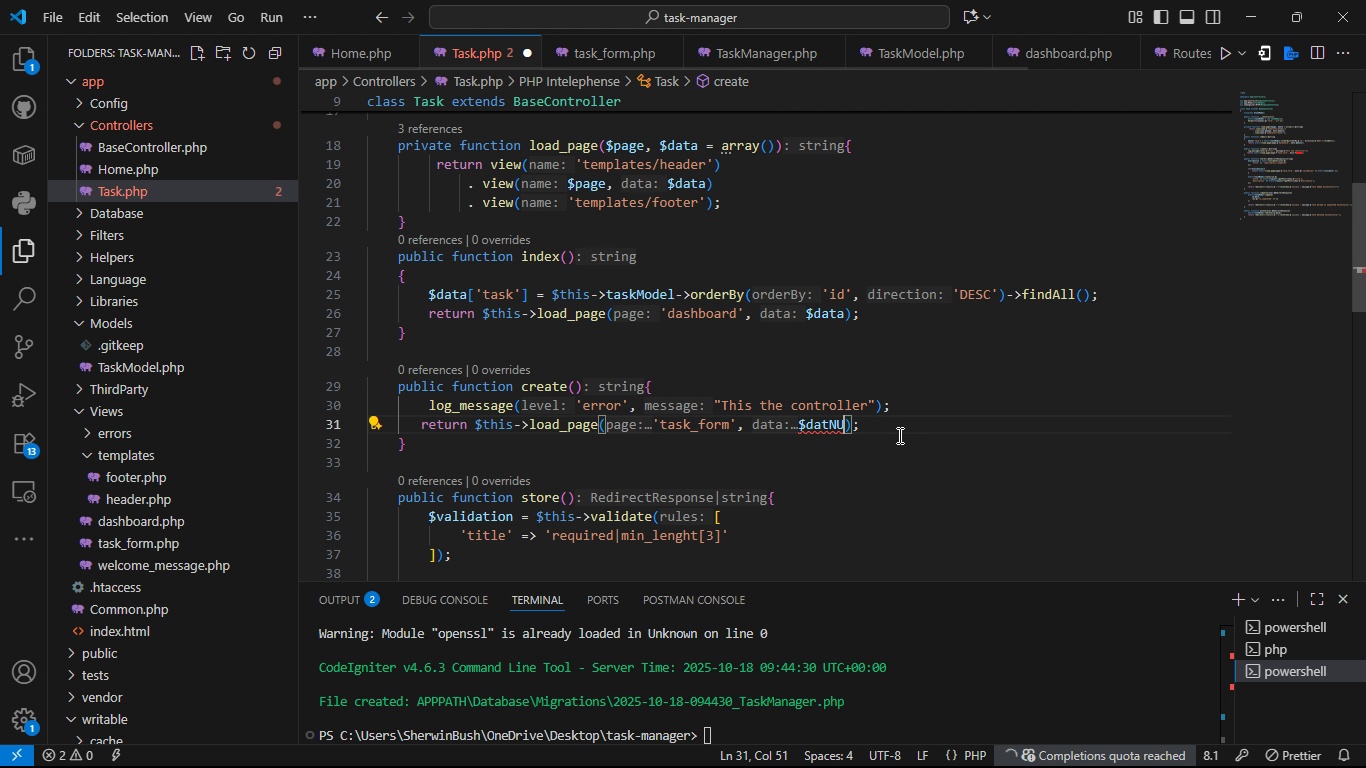 
key(Backspace)
 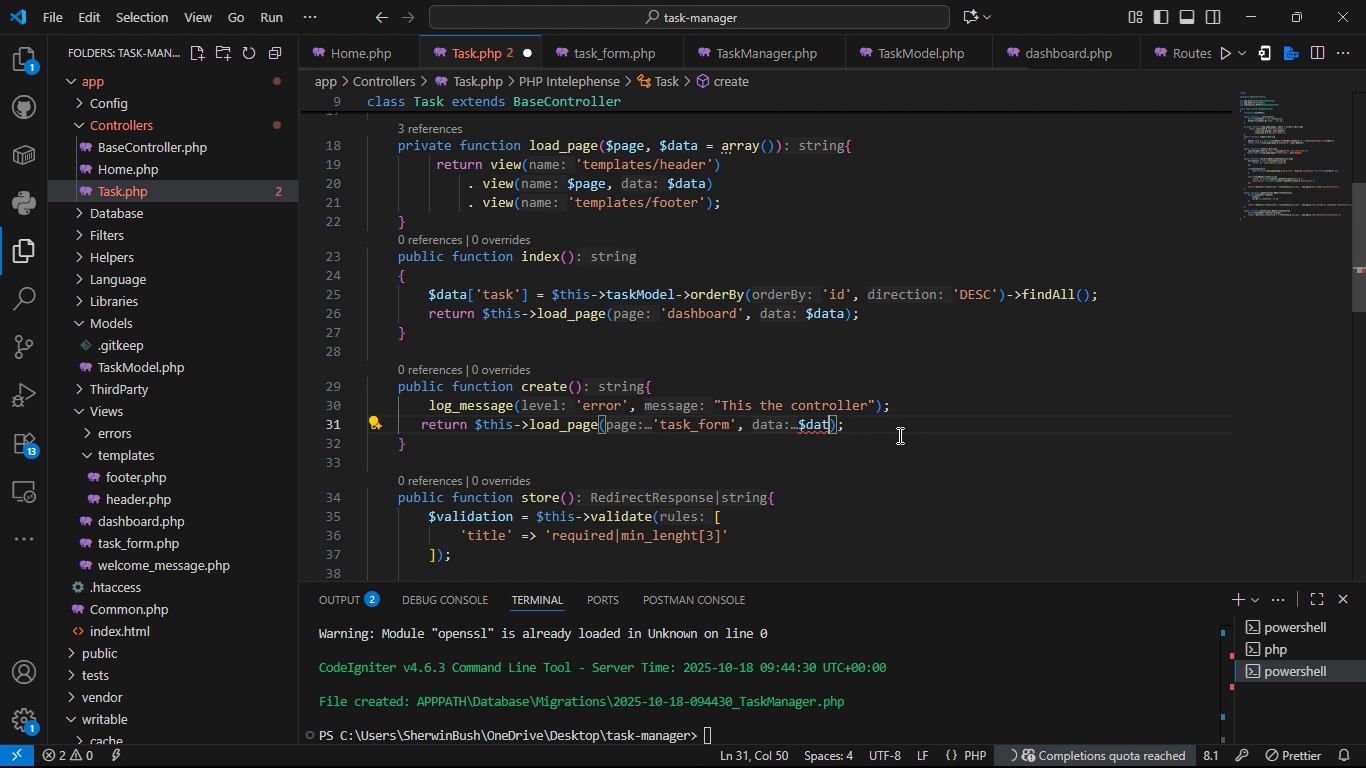 
key(Backspace)
 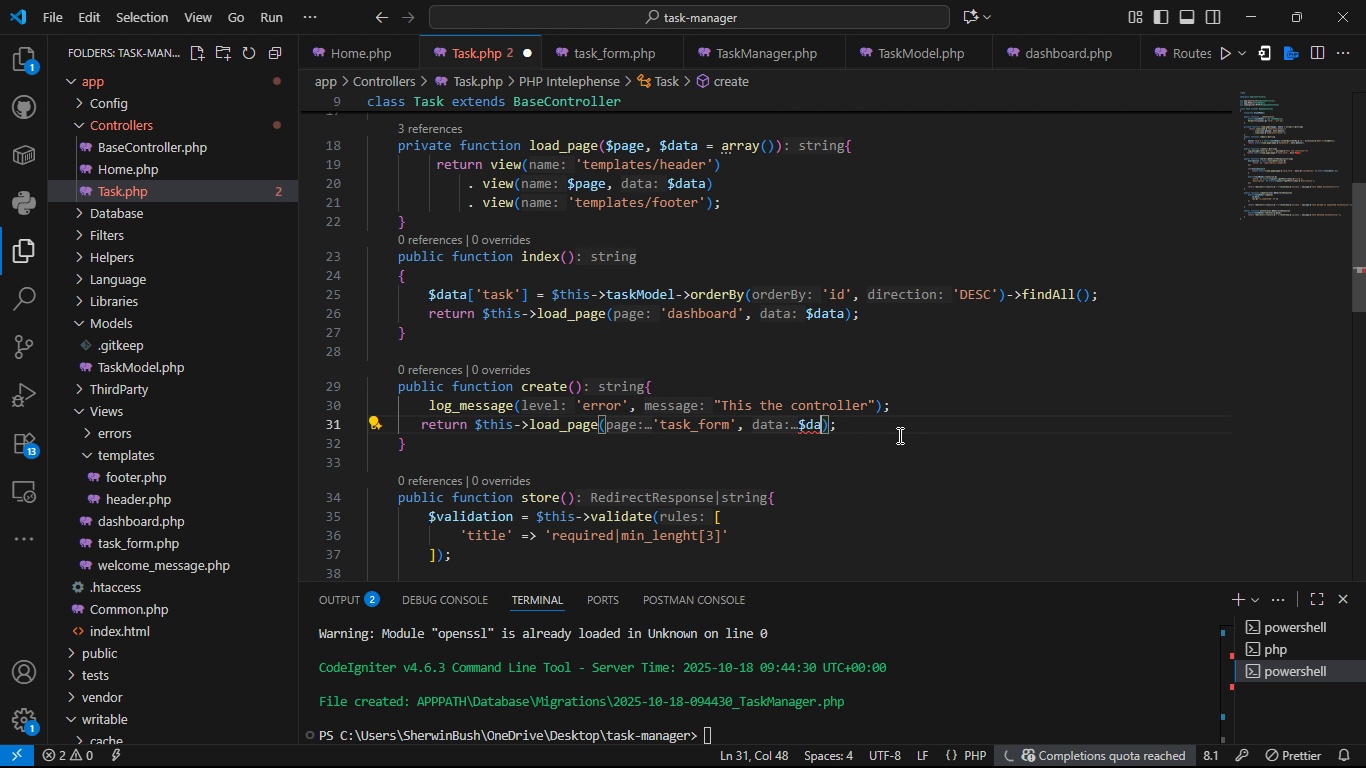 
key(Backspace)
 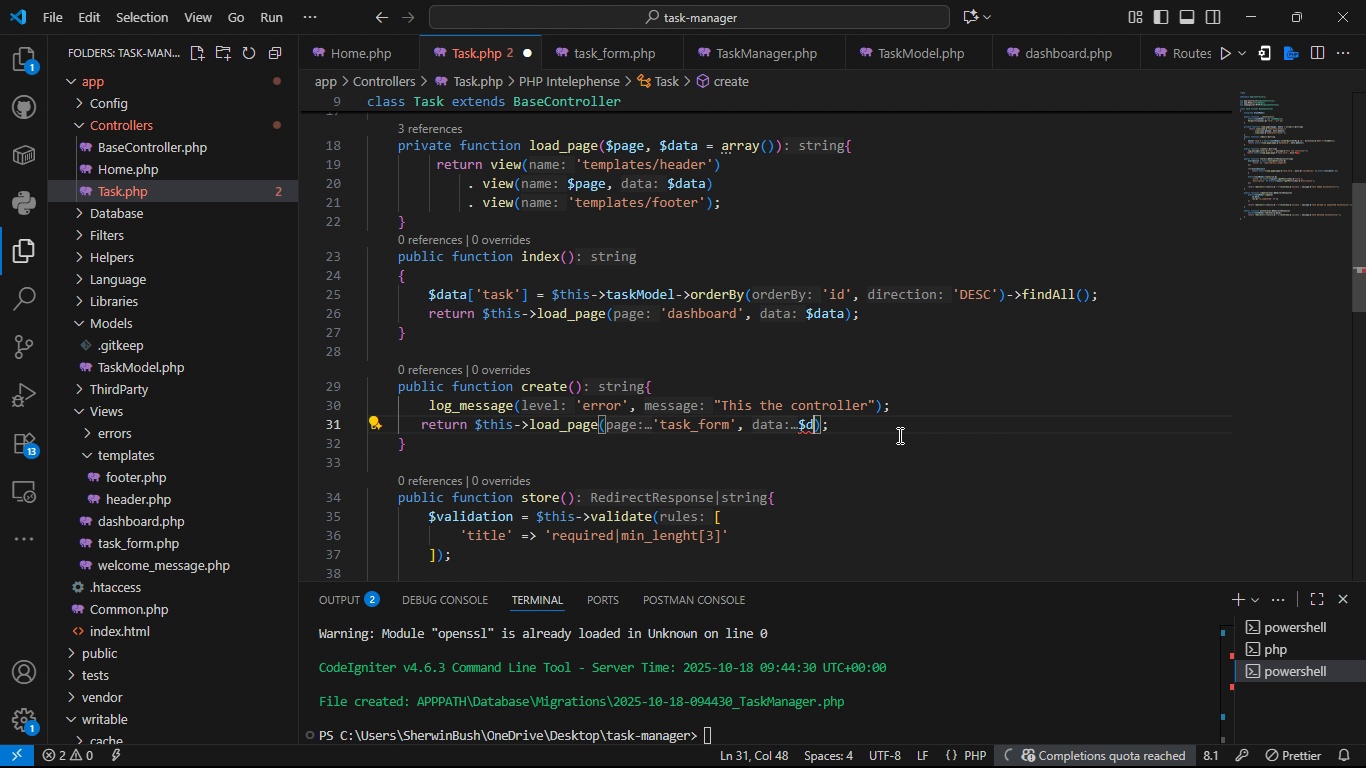 
key(Backspace)
 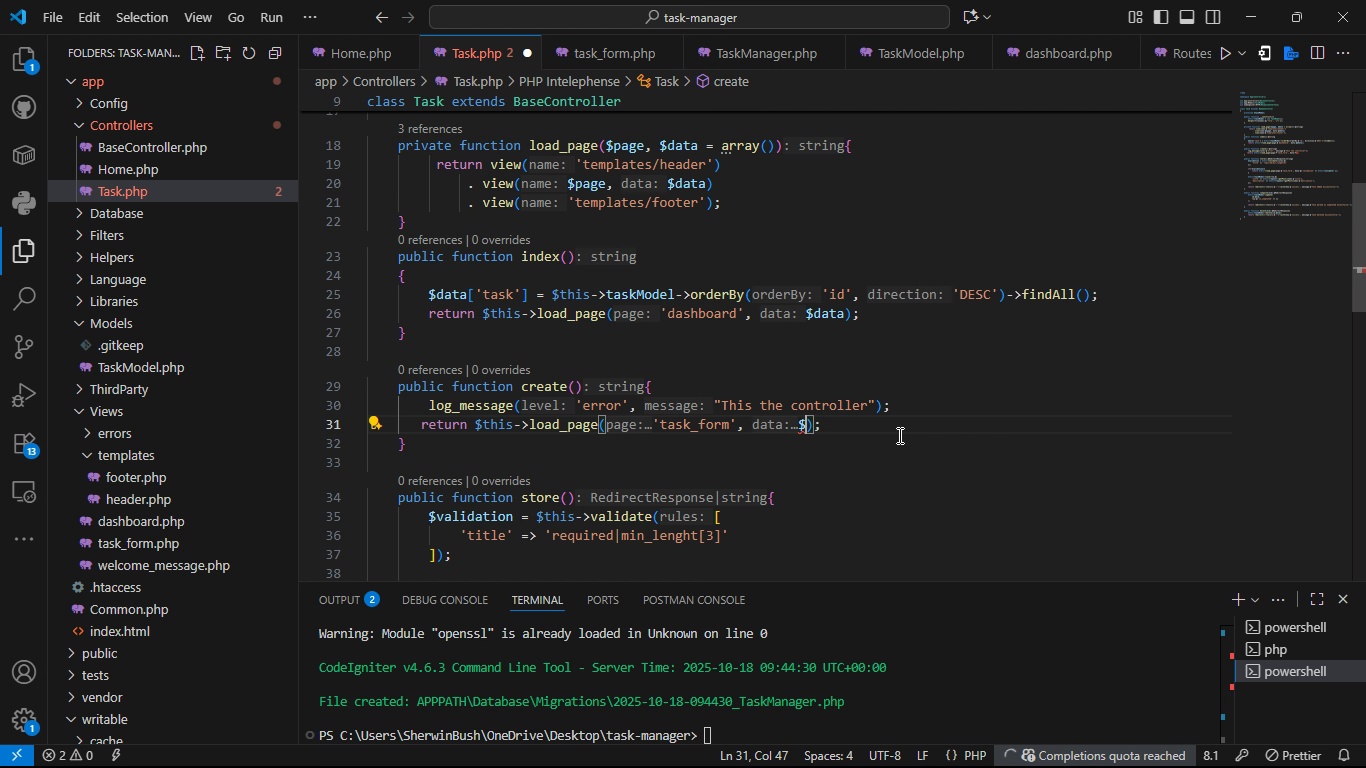 
key(Backspace)
 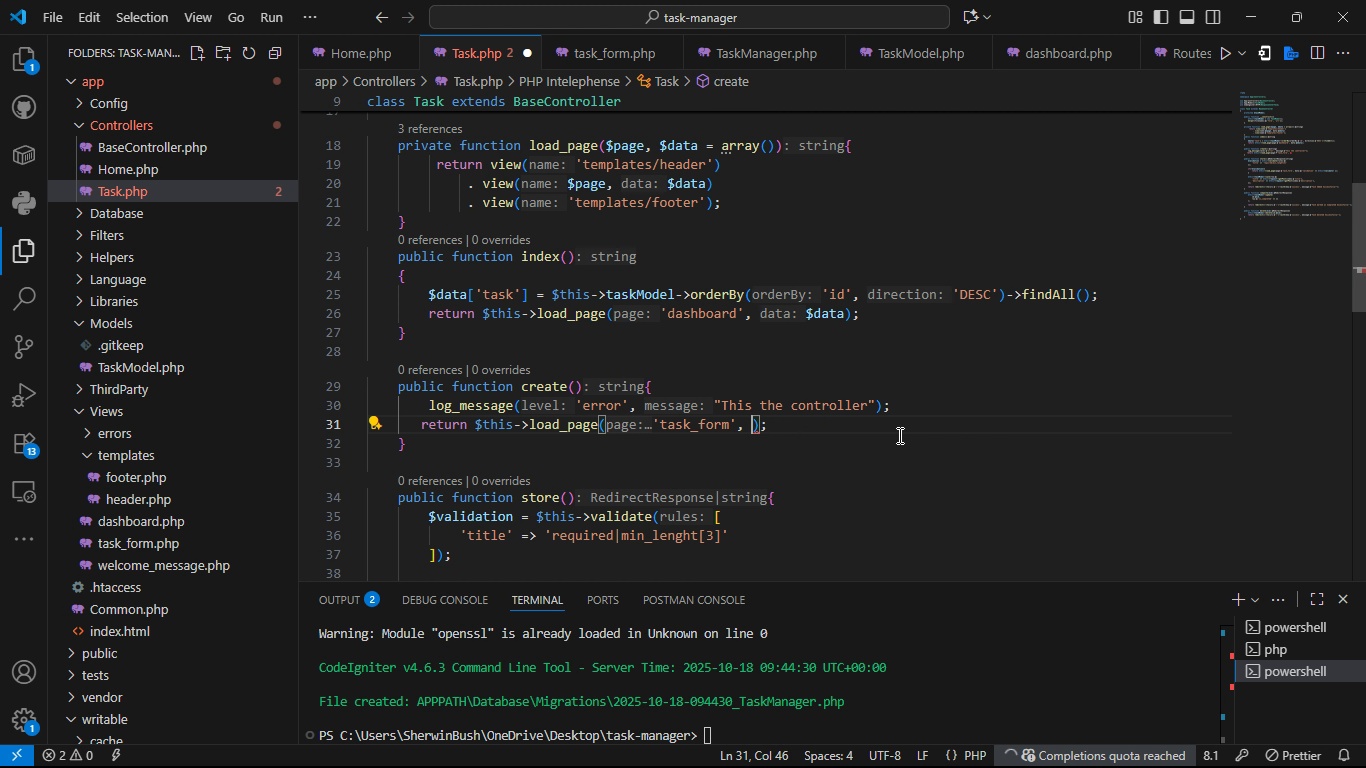 
key(Backspace)
 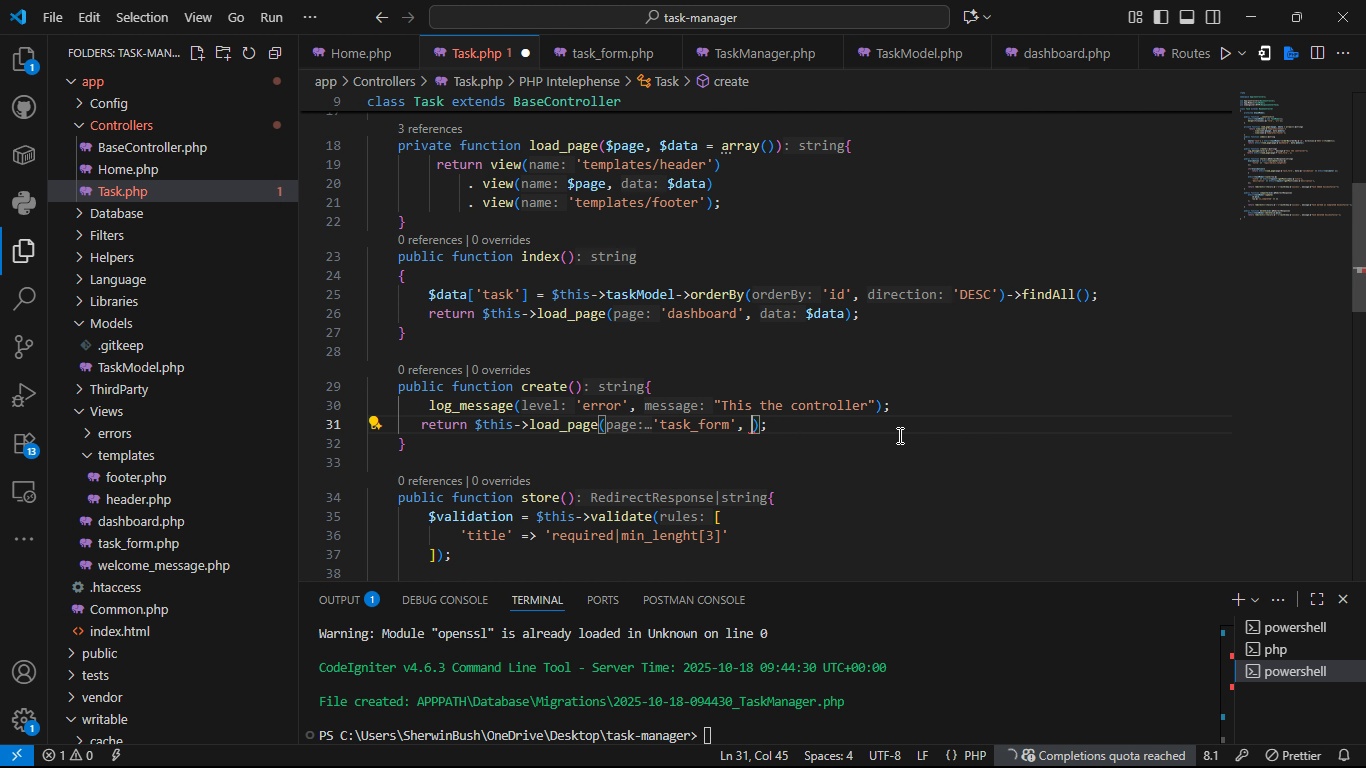 
key(Backspace)
 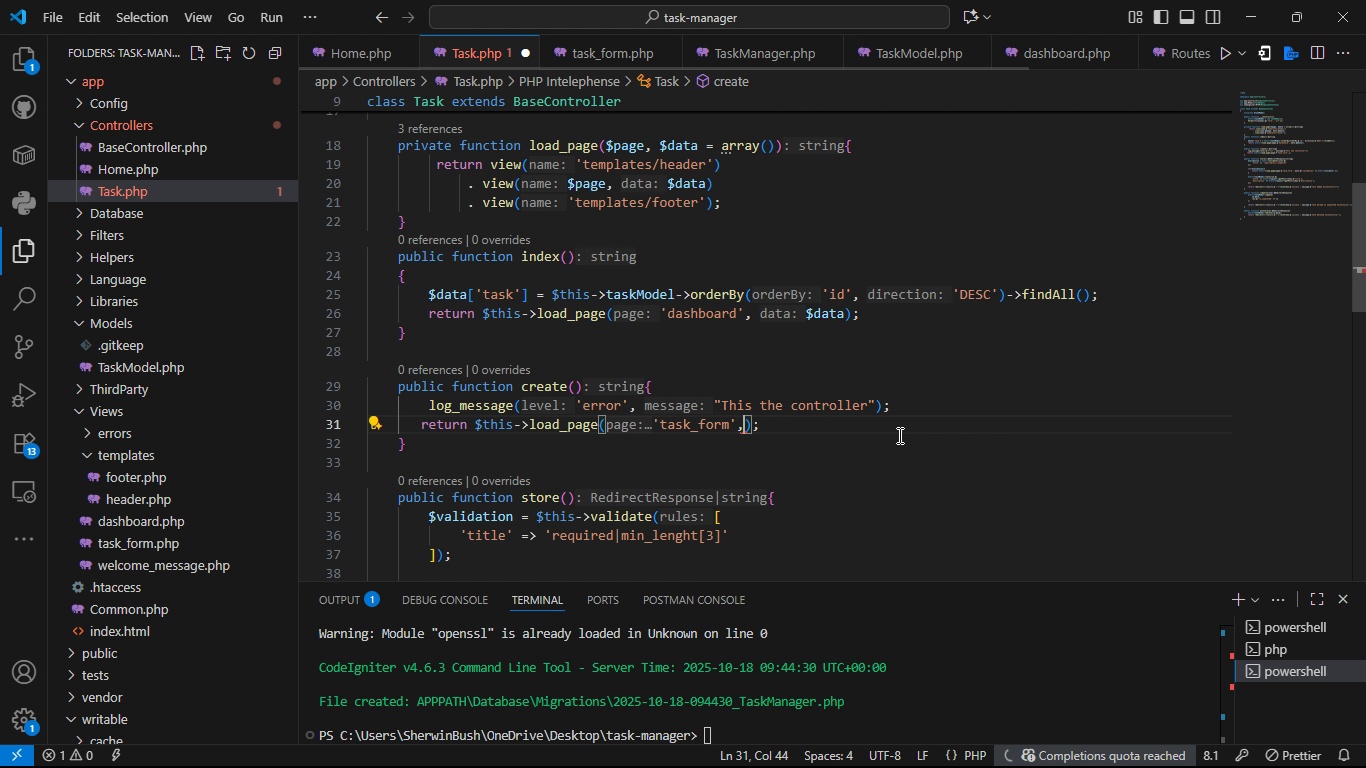 
key(Backspace)
 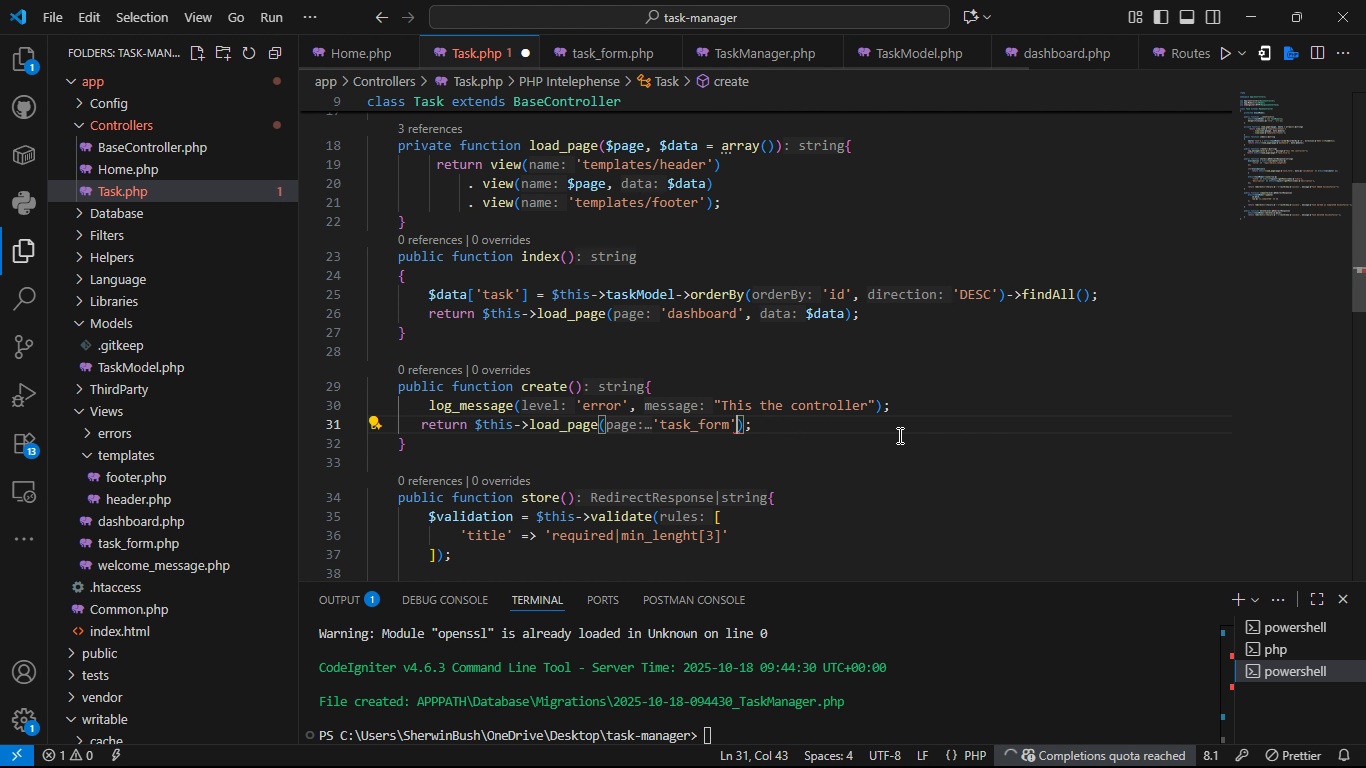 
key(Control+S)
 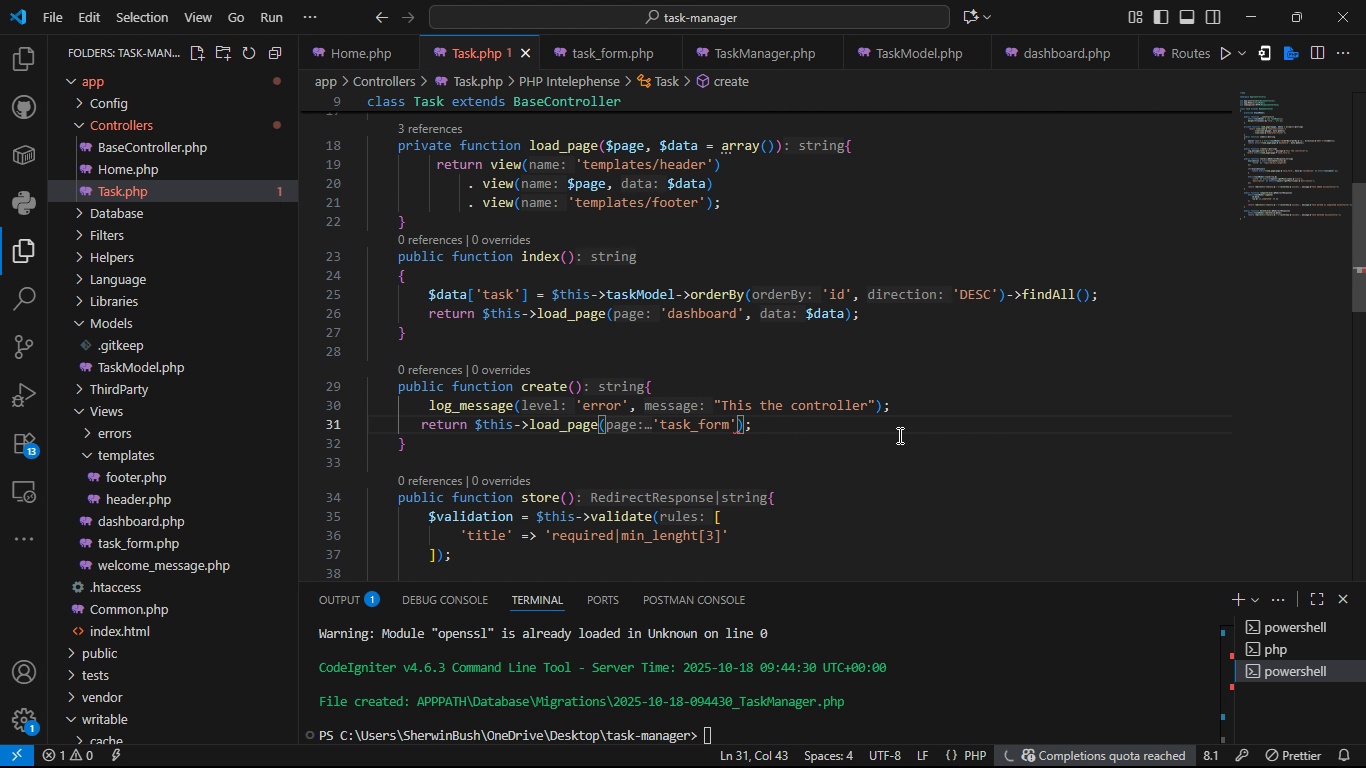 
key(Control+S)
 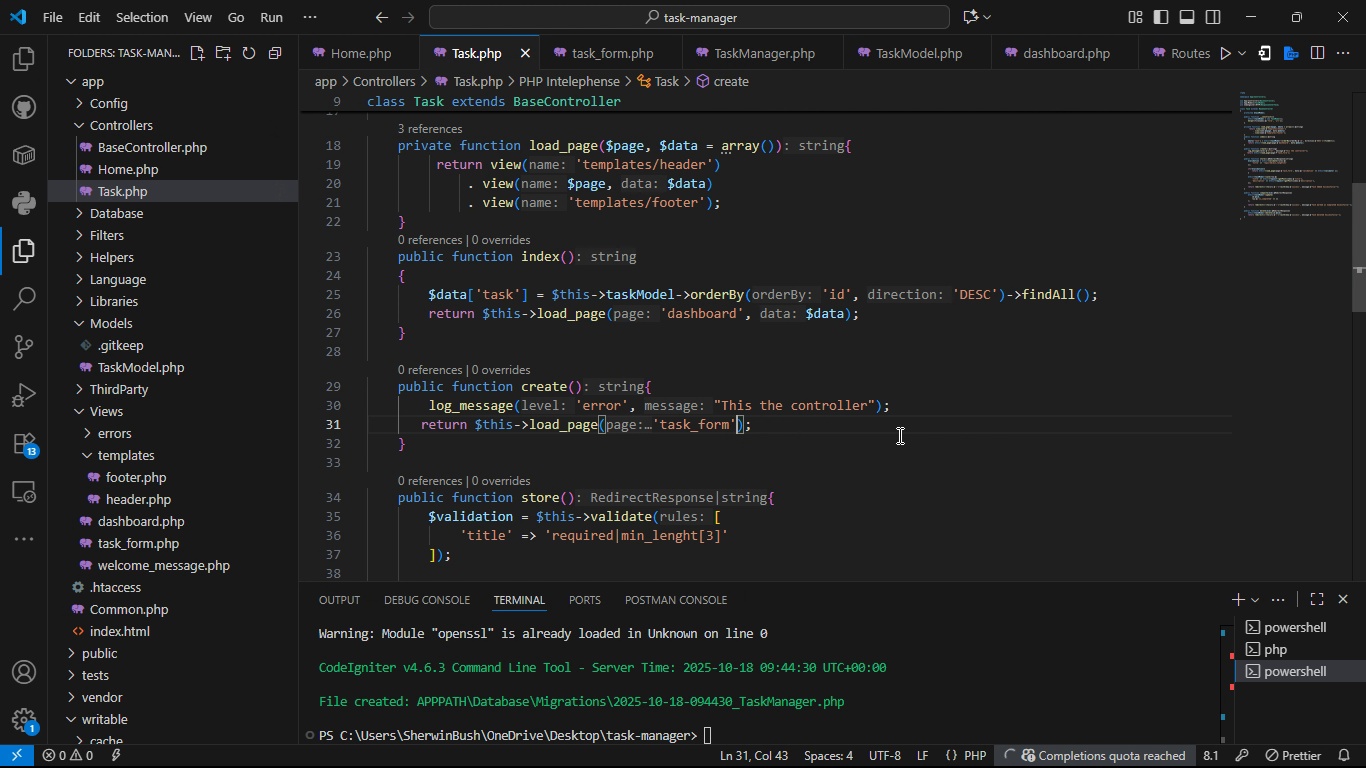 
key(Control+S)
 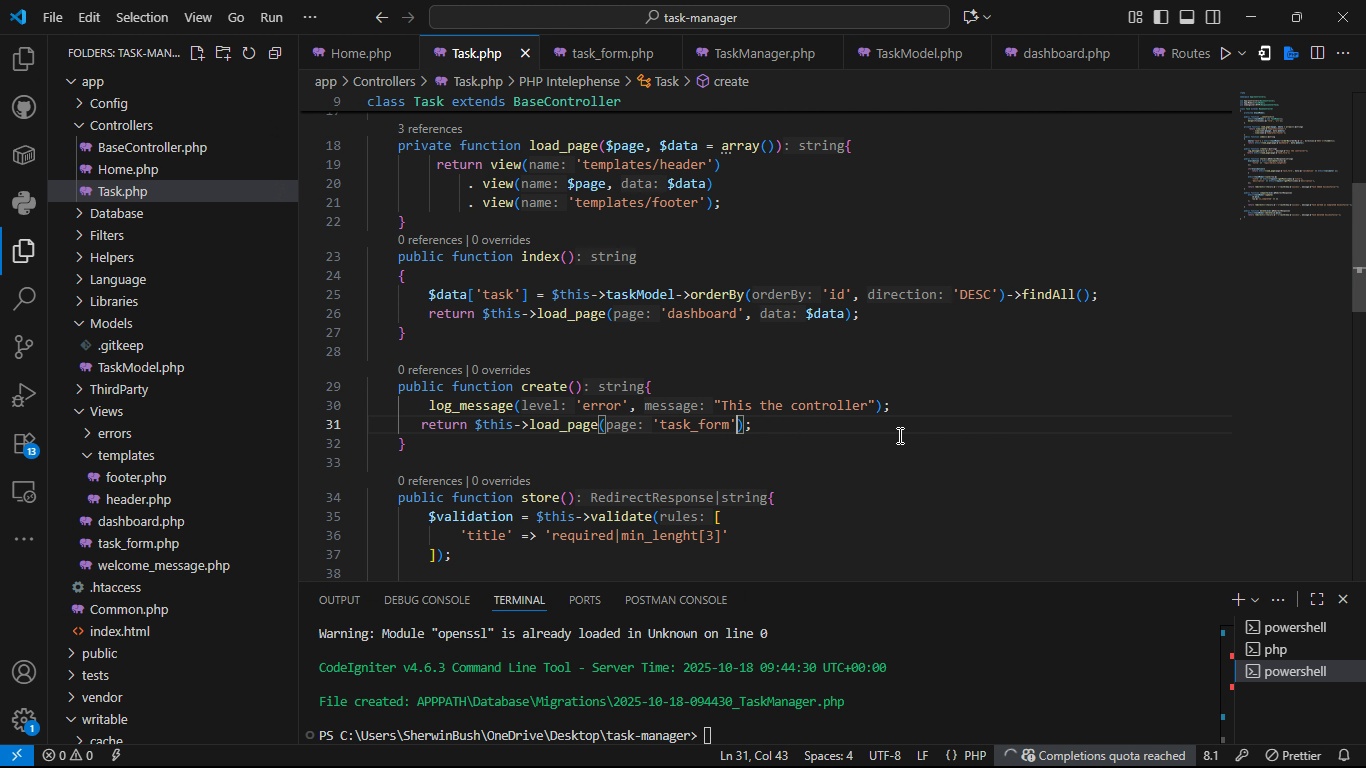 
key(Control+S)
 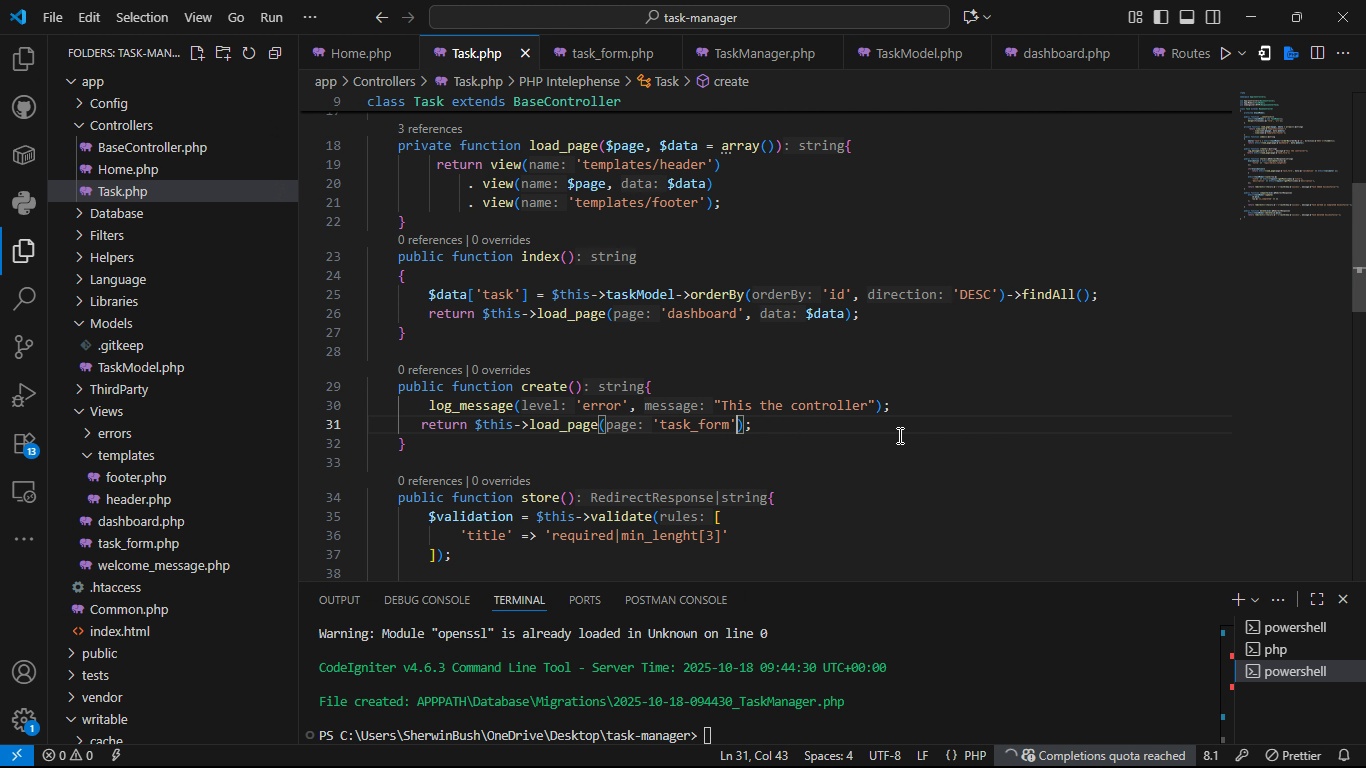 
key(Control+S)
 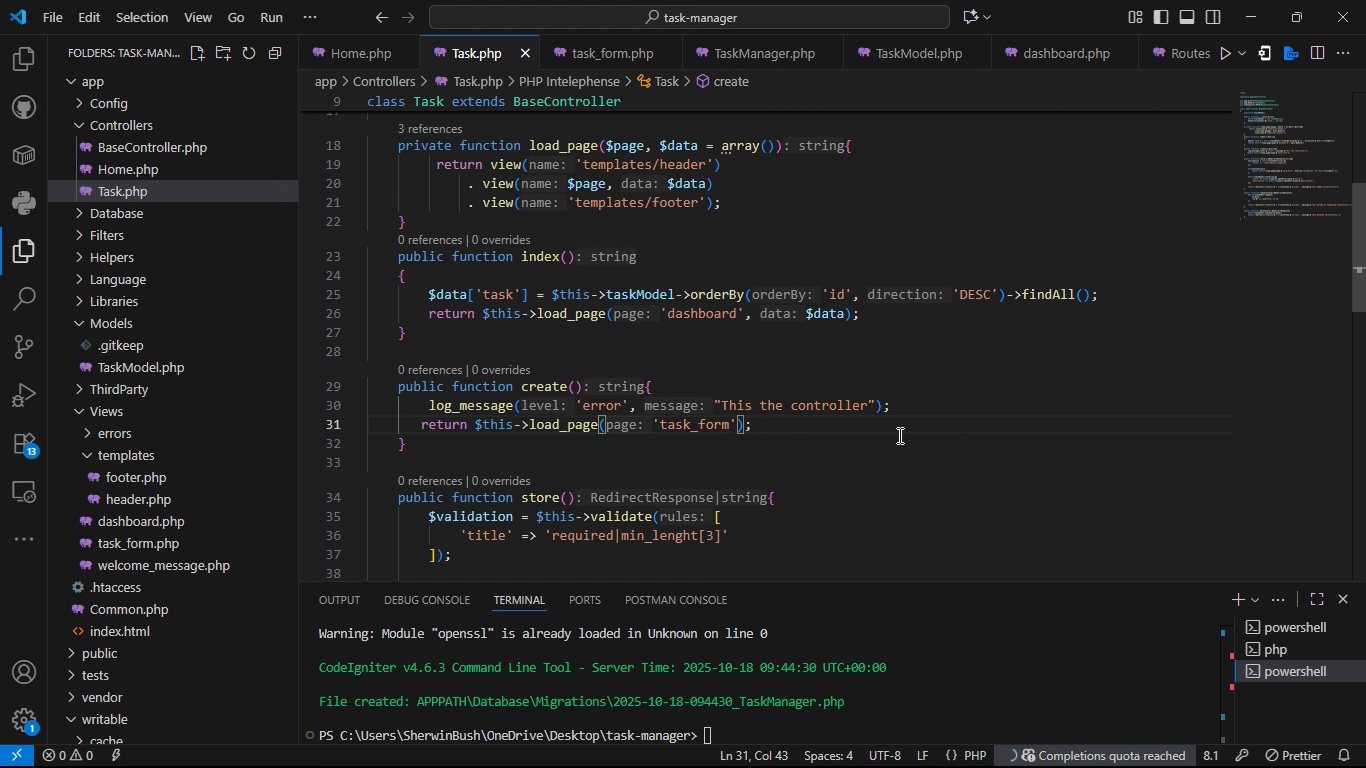 
key(Control+S)
 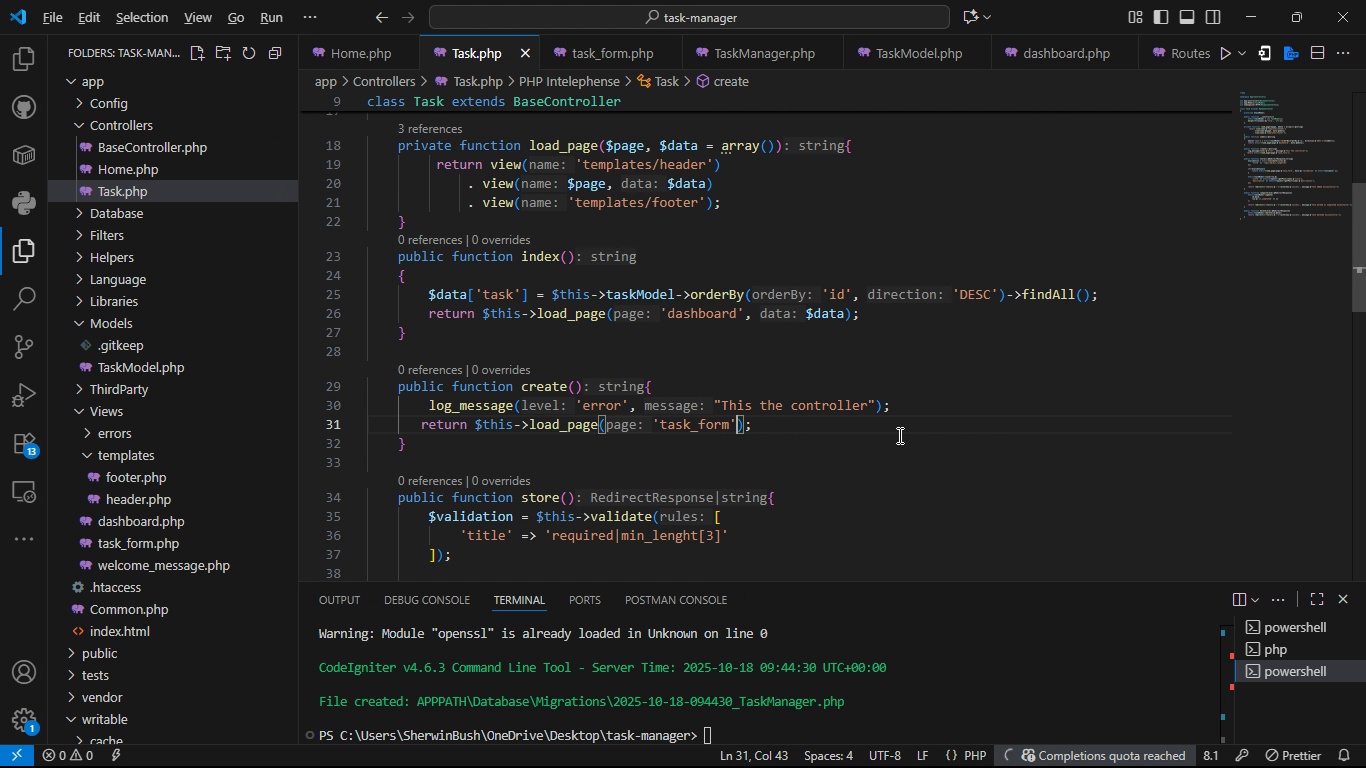 
key(Alt+Tab)
 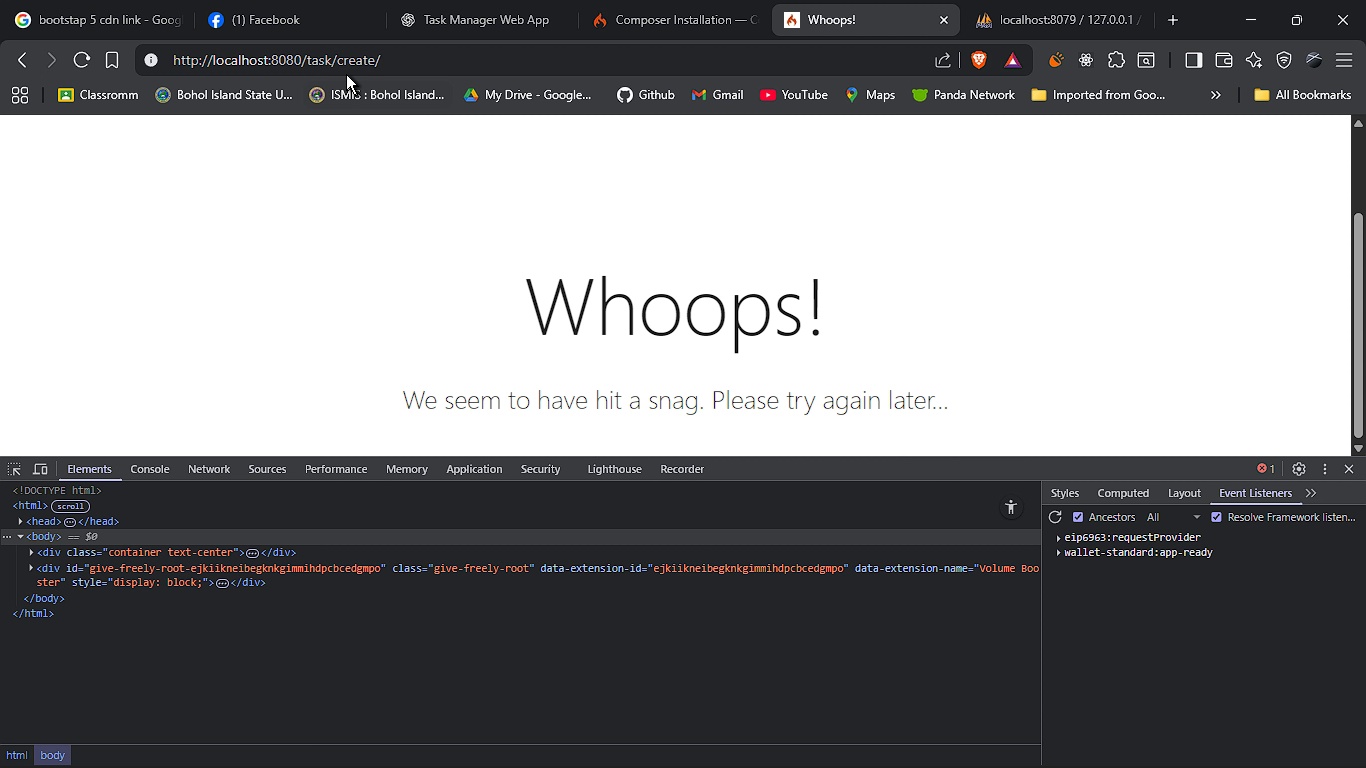 
key(Meta+MetaLeft)
 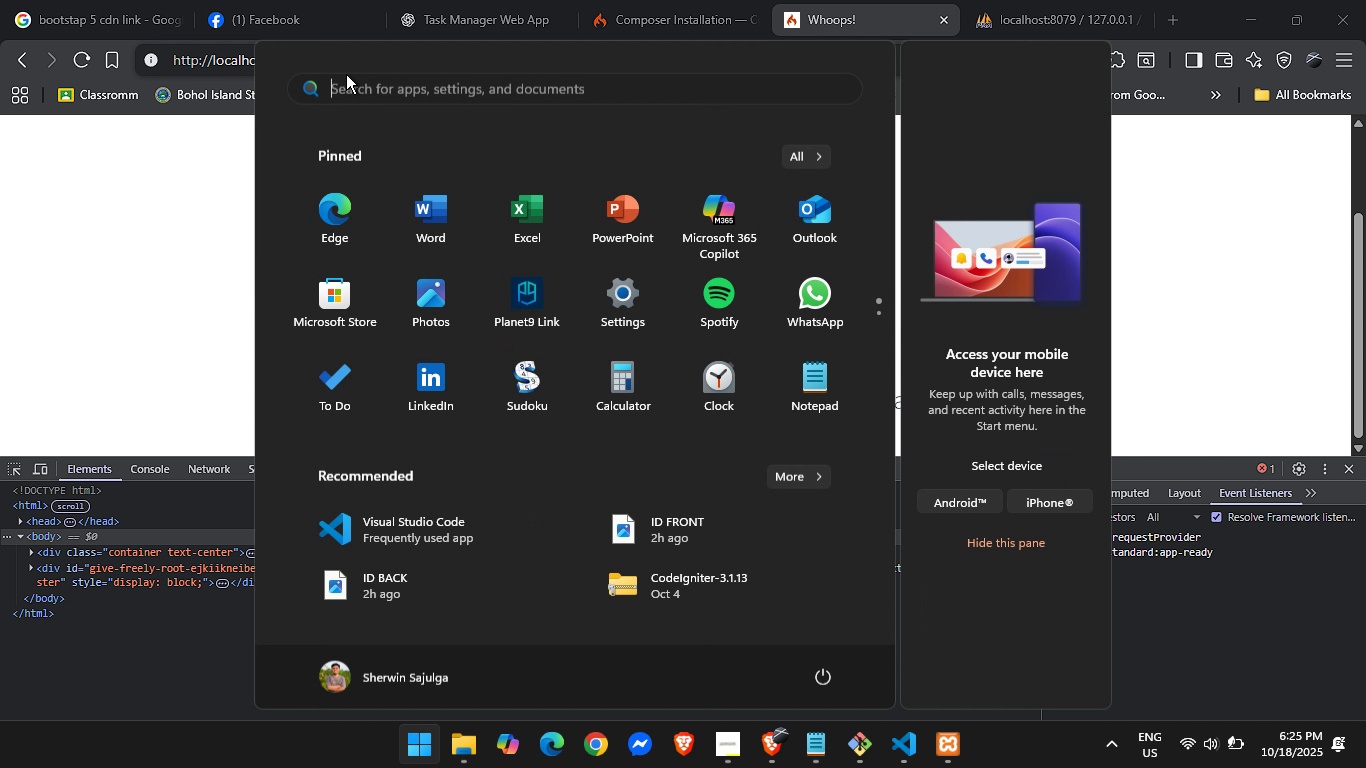 
key(F4)
 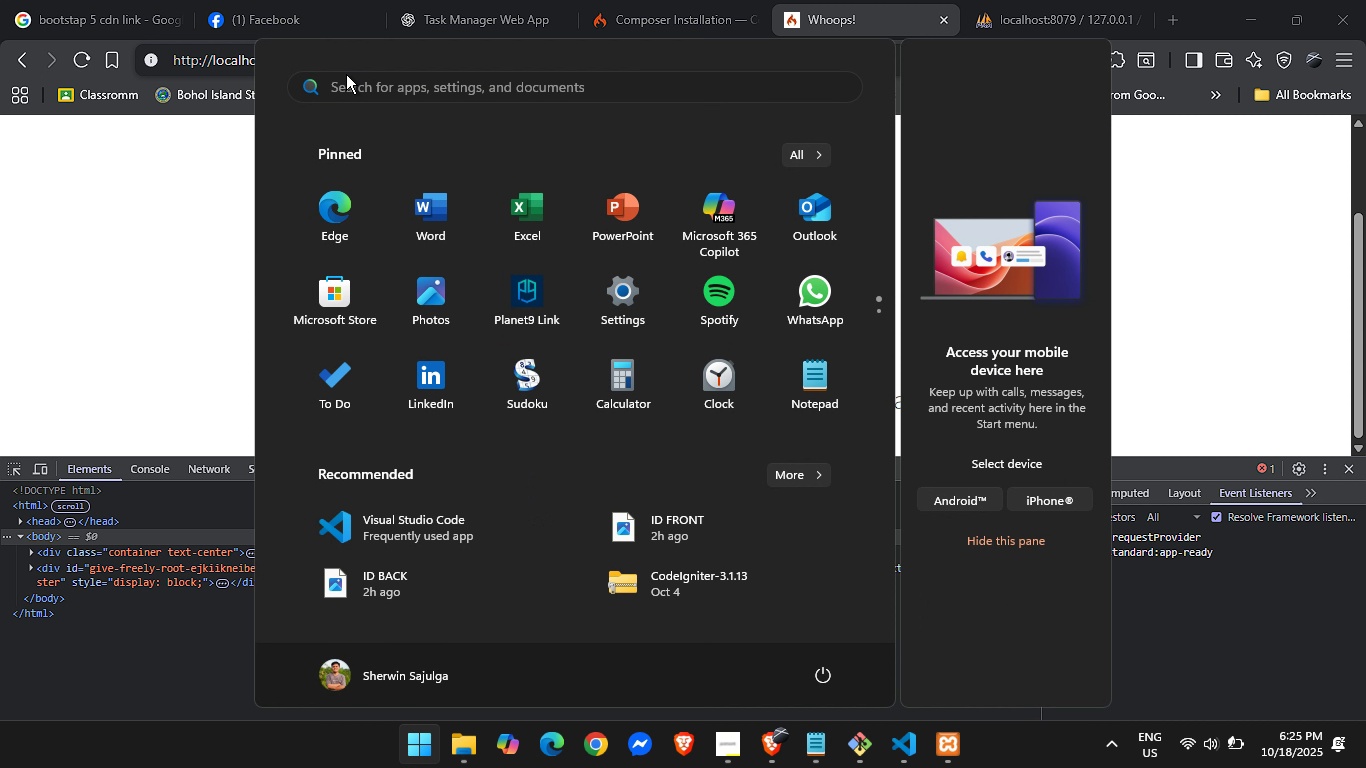 
key(Meta+MetaLeft)
 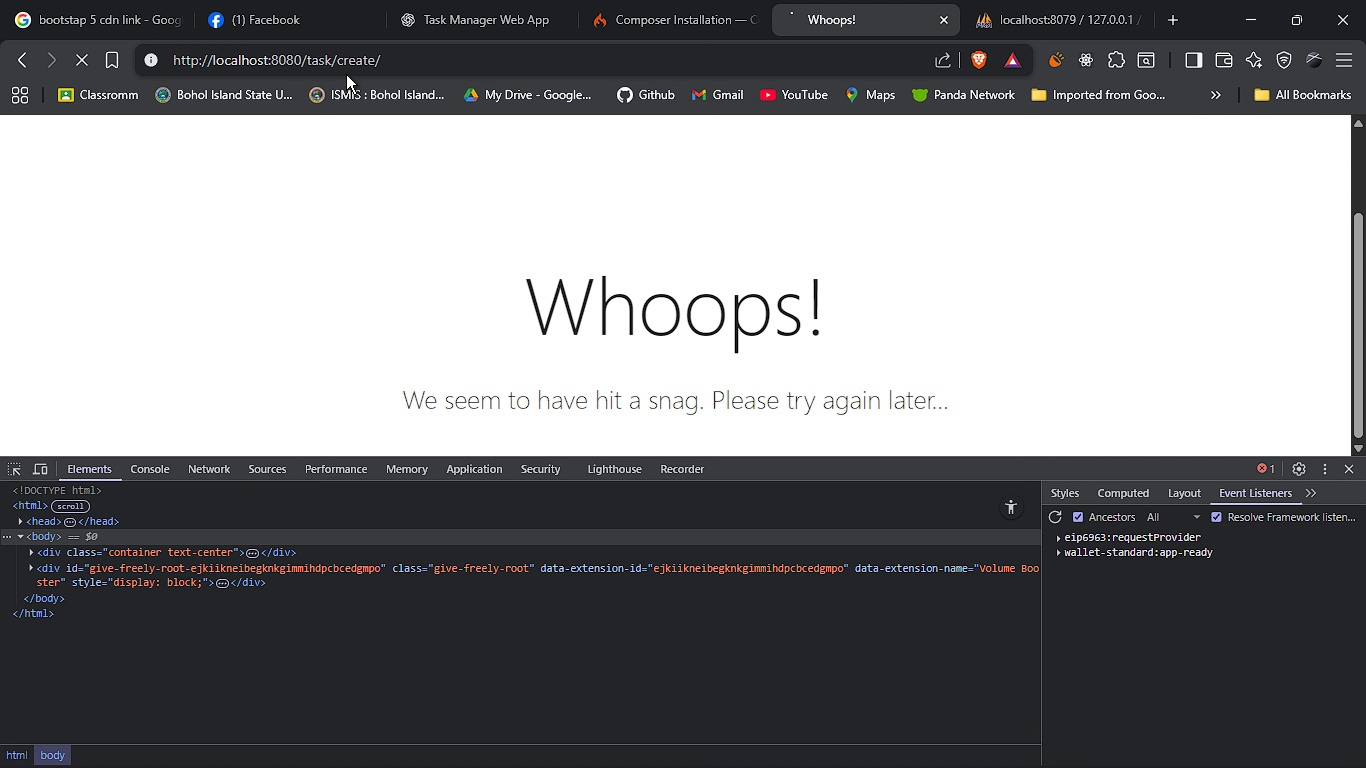 
key(F5)
 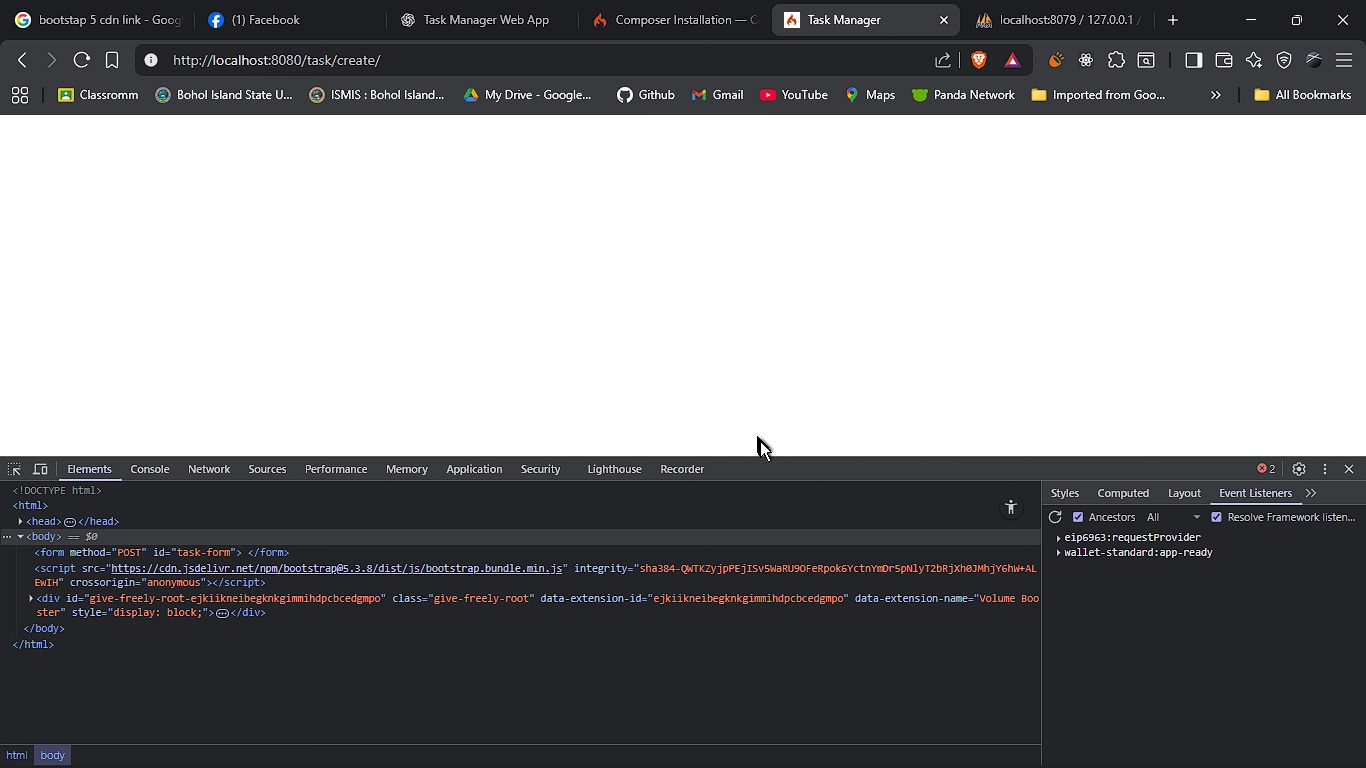 
left_click_drag(start_coordinate=[768, 464], to_coordinate=[763, 510])
 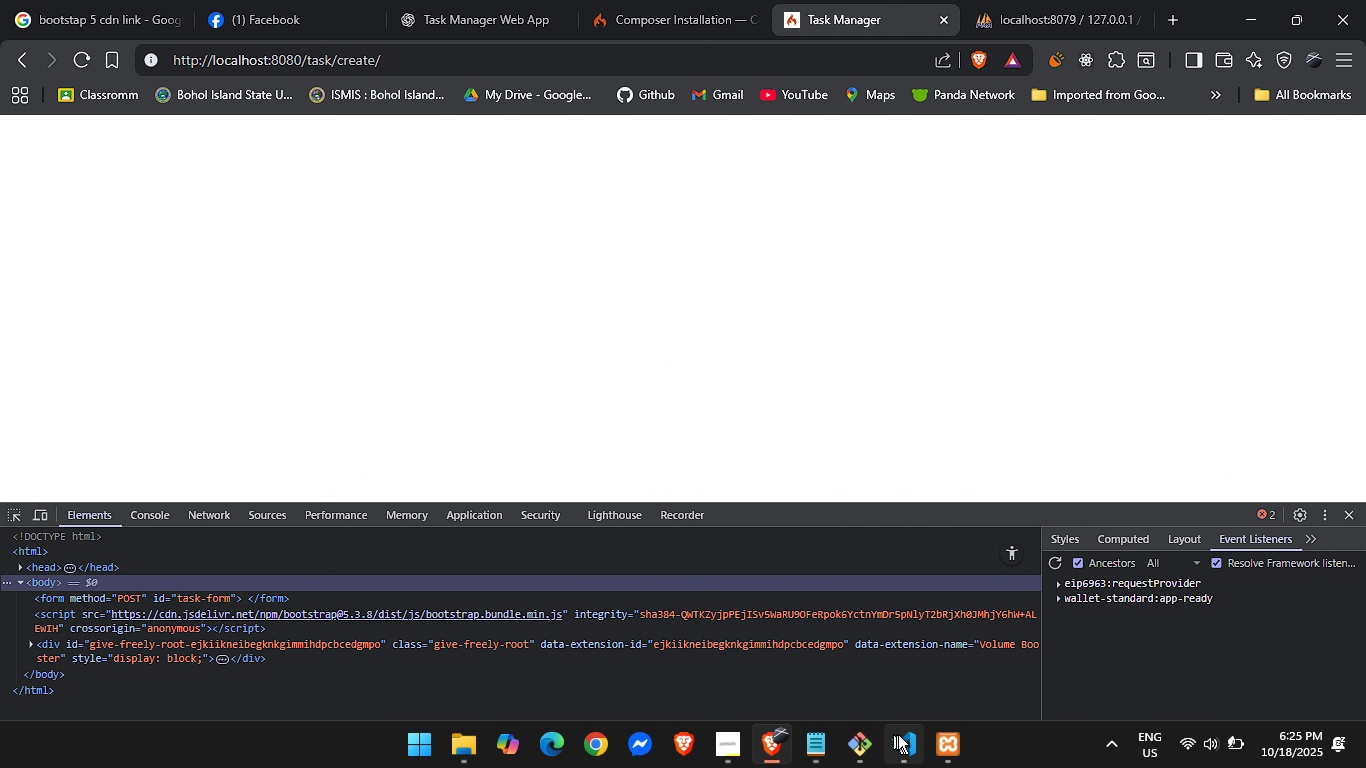 
left_click([911, 750])
 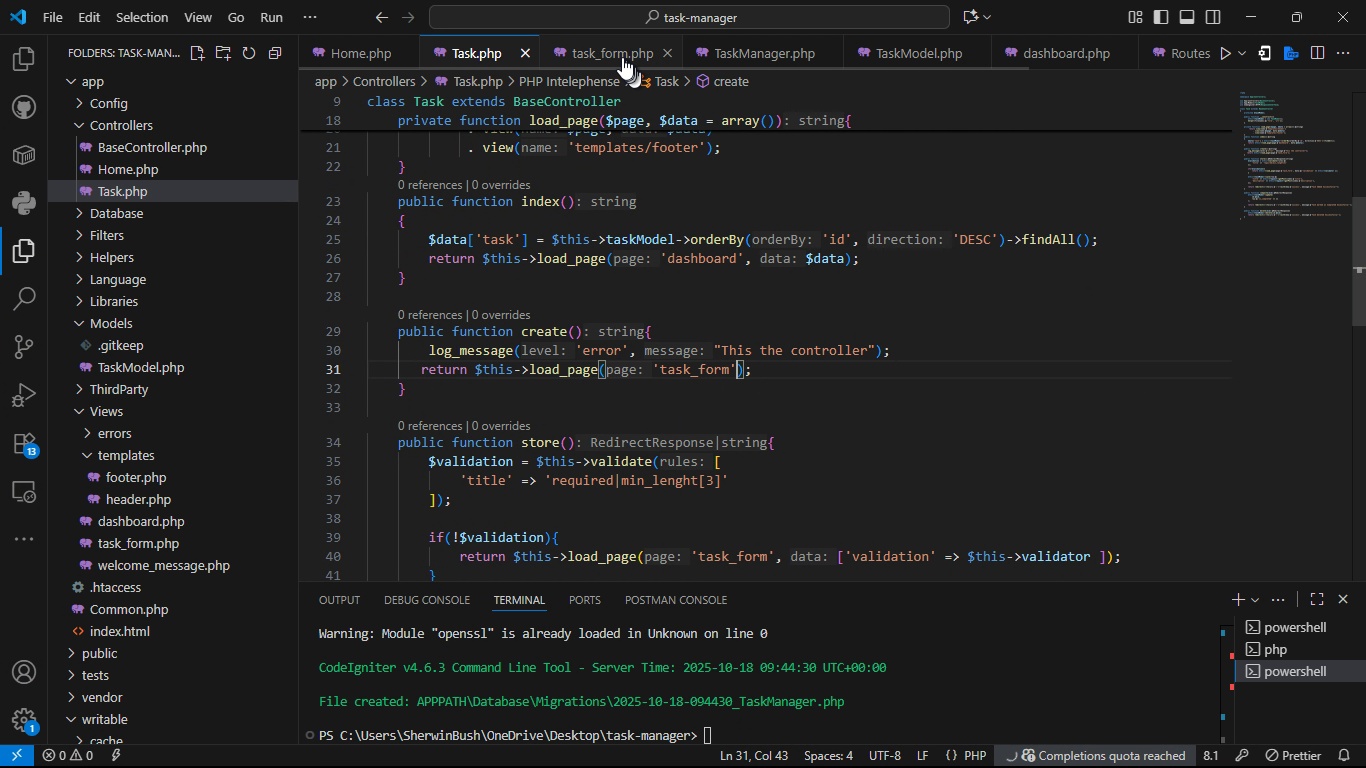 
left_click([619, 50])
 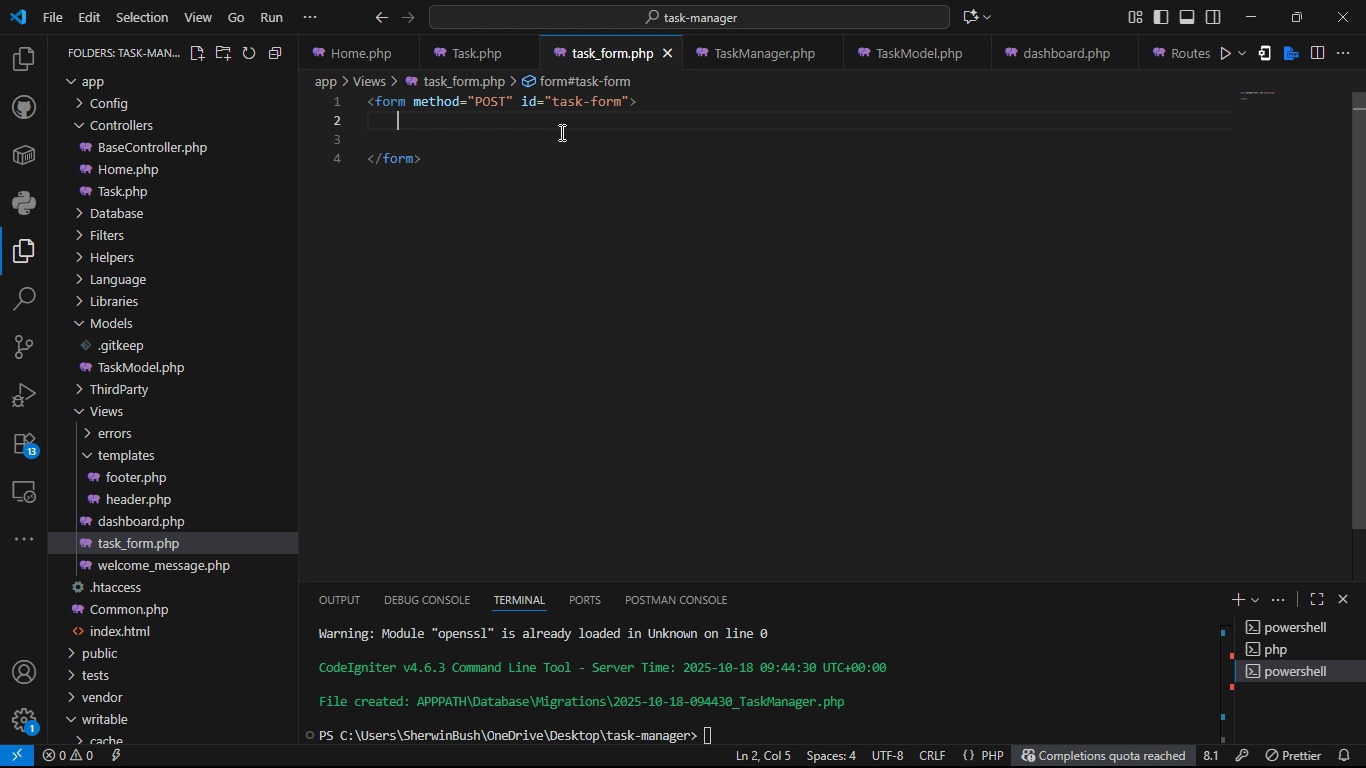 
wait(20.77)
 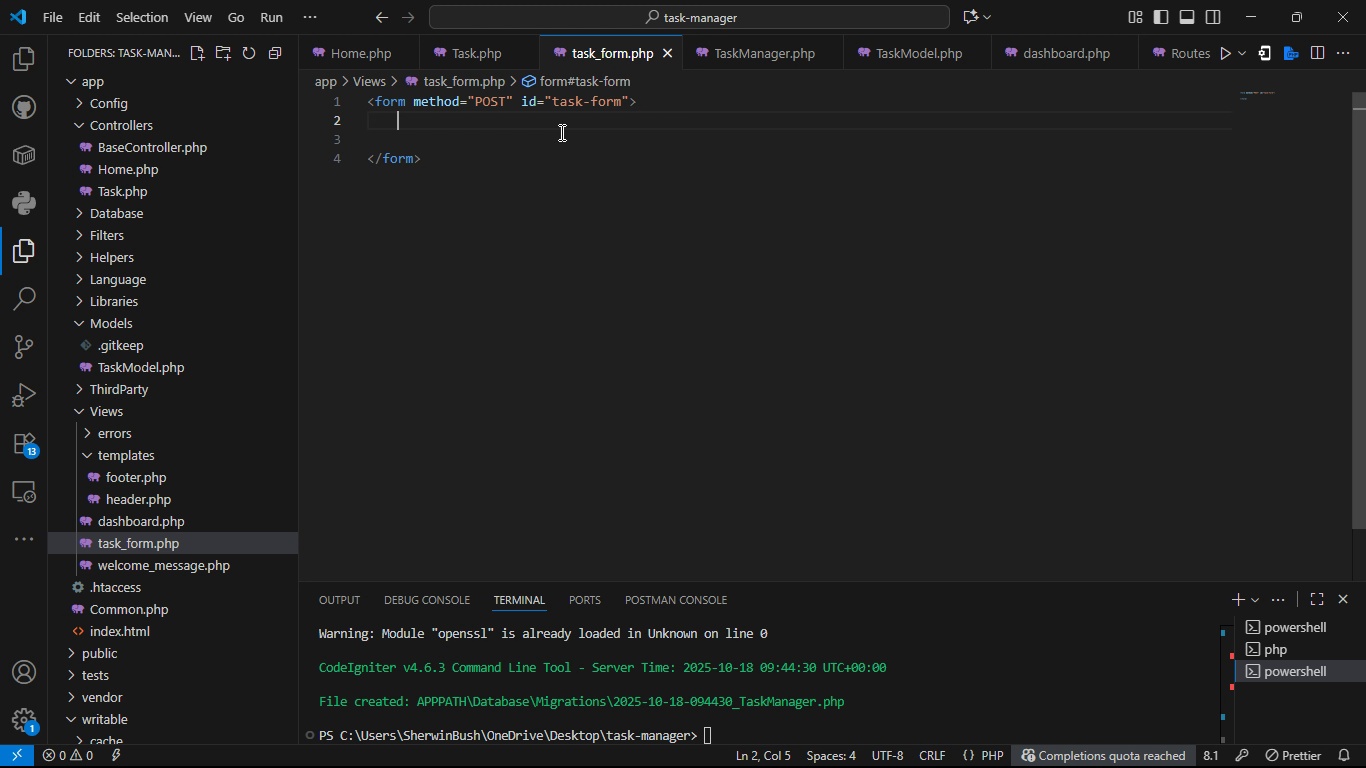 
key(ArrowUp)
 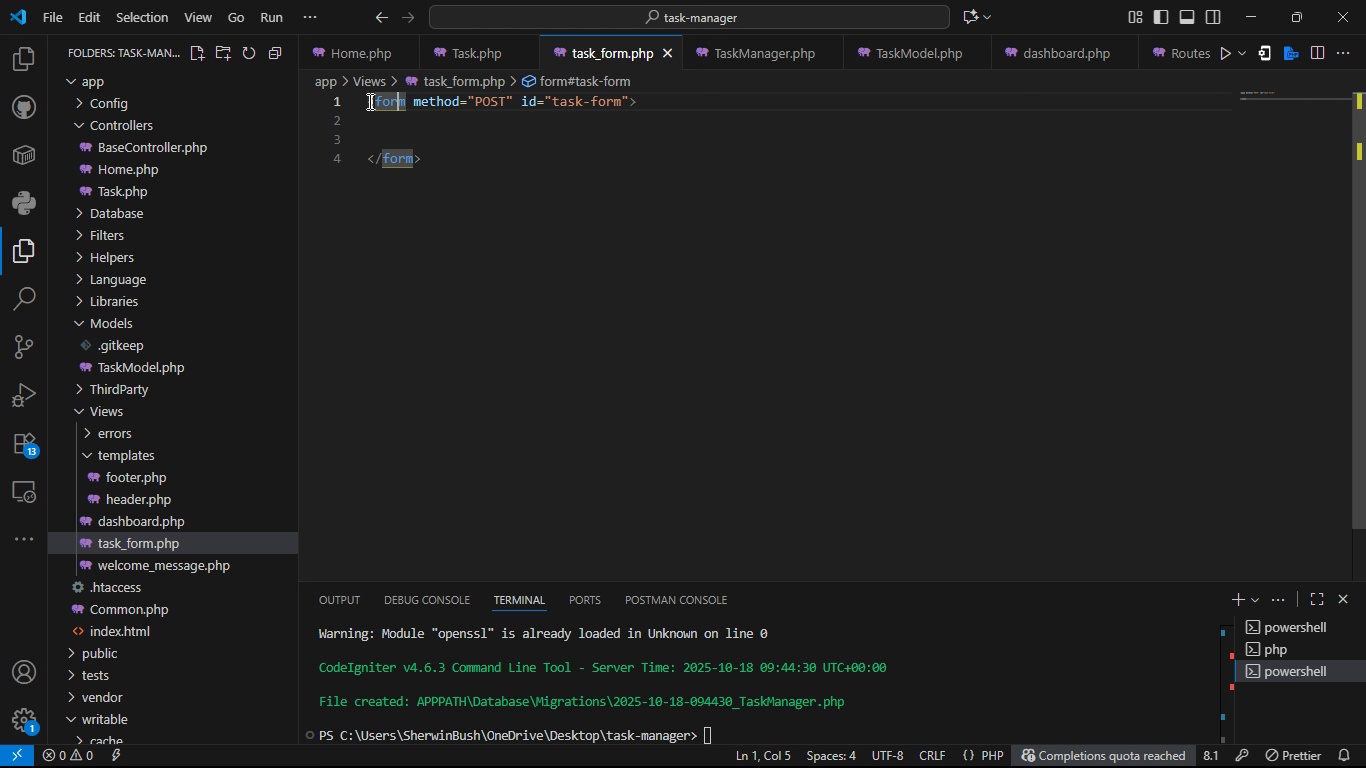 
left_click([368, 101])
 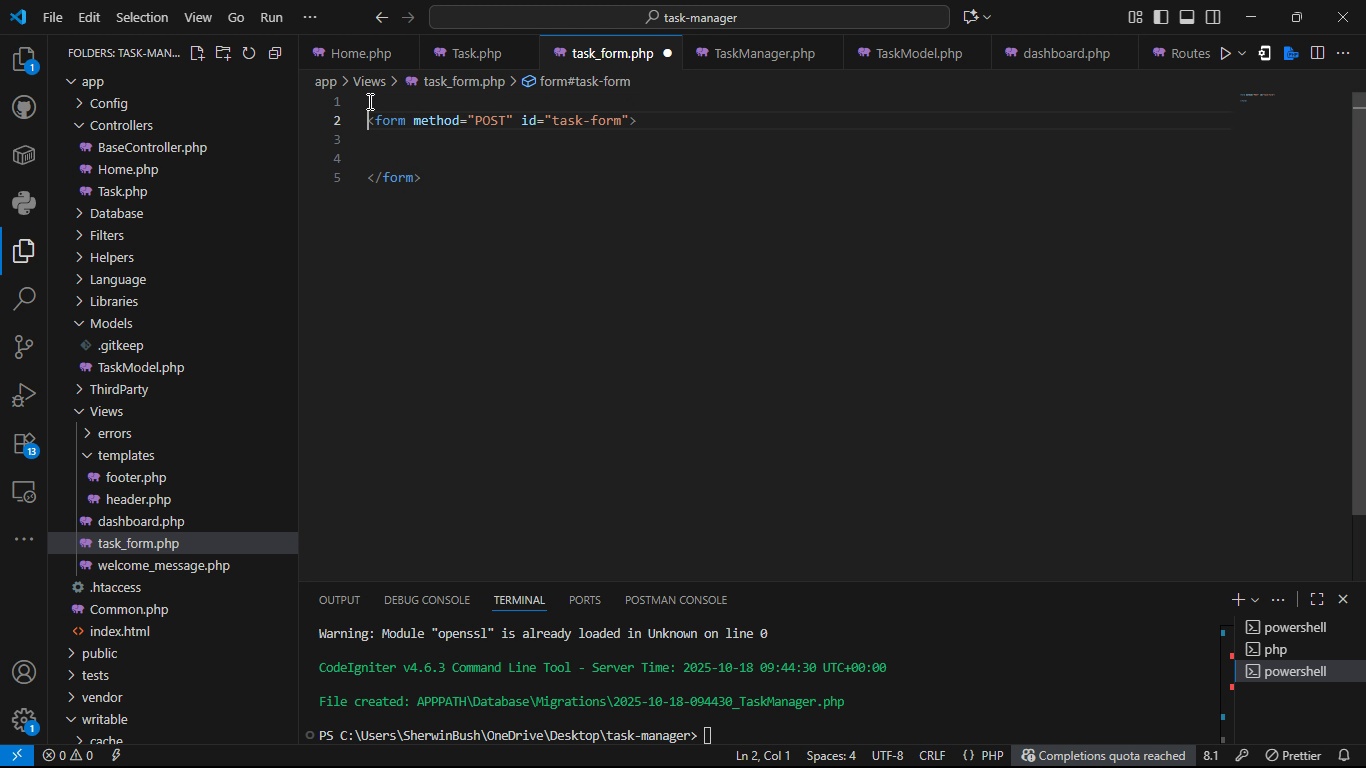 
key(Enter)
 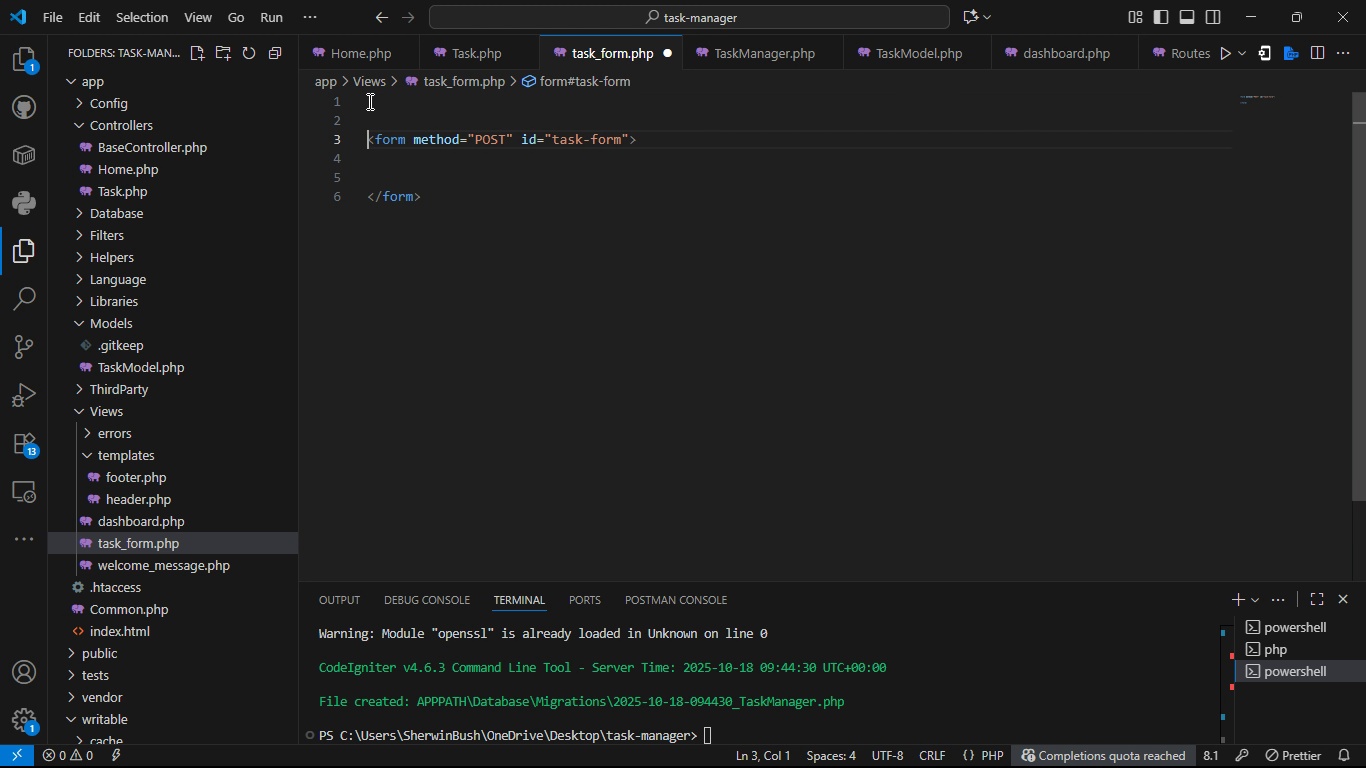 
key(Enter)
 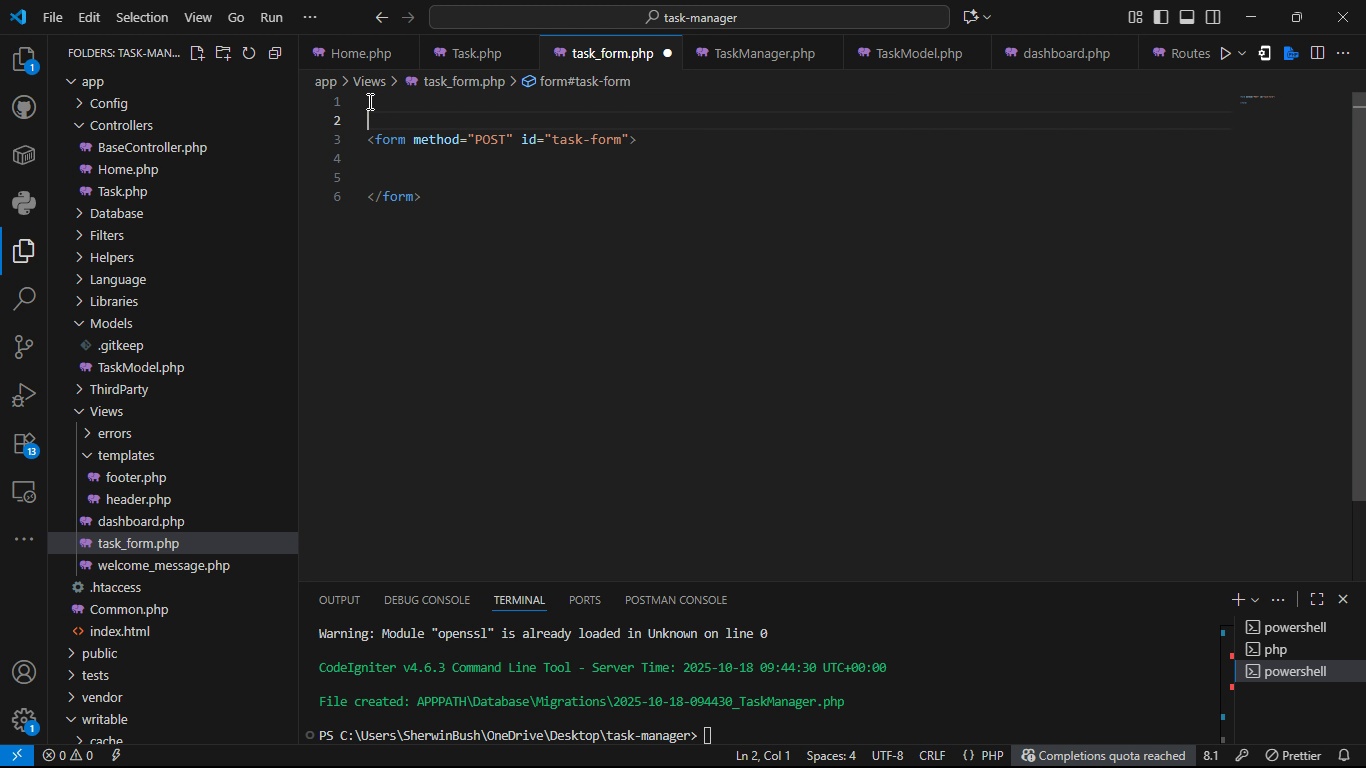 
key(ArrowUp)
 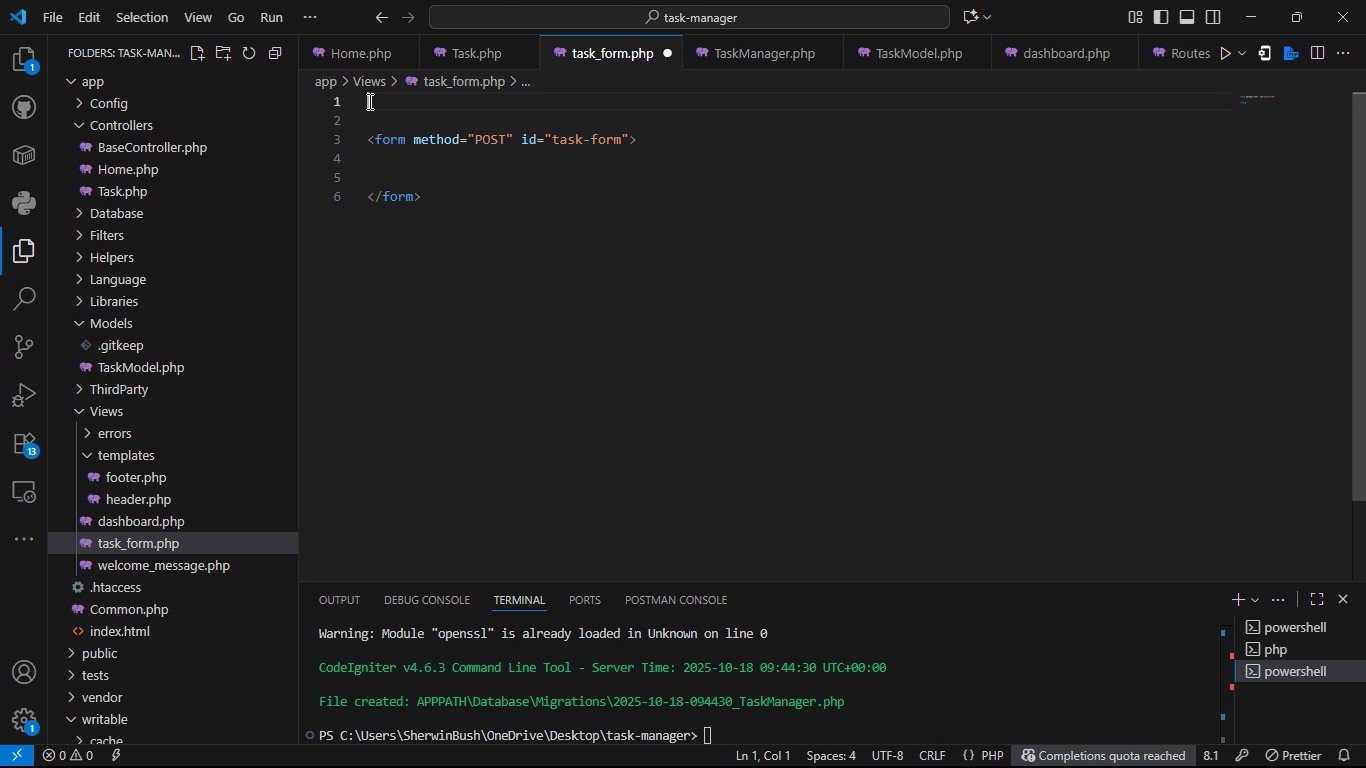 
key(ArrowUp)
 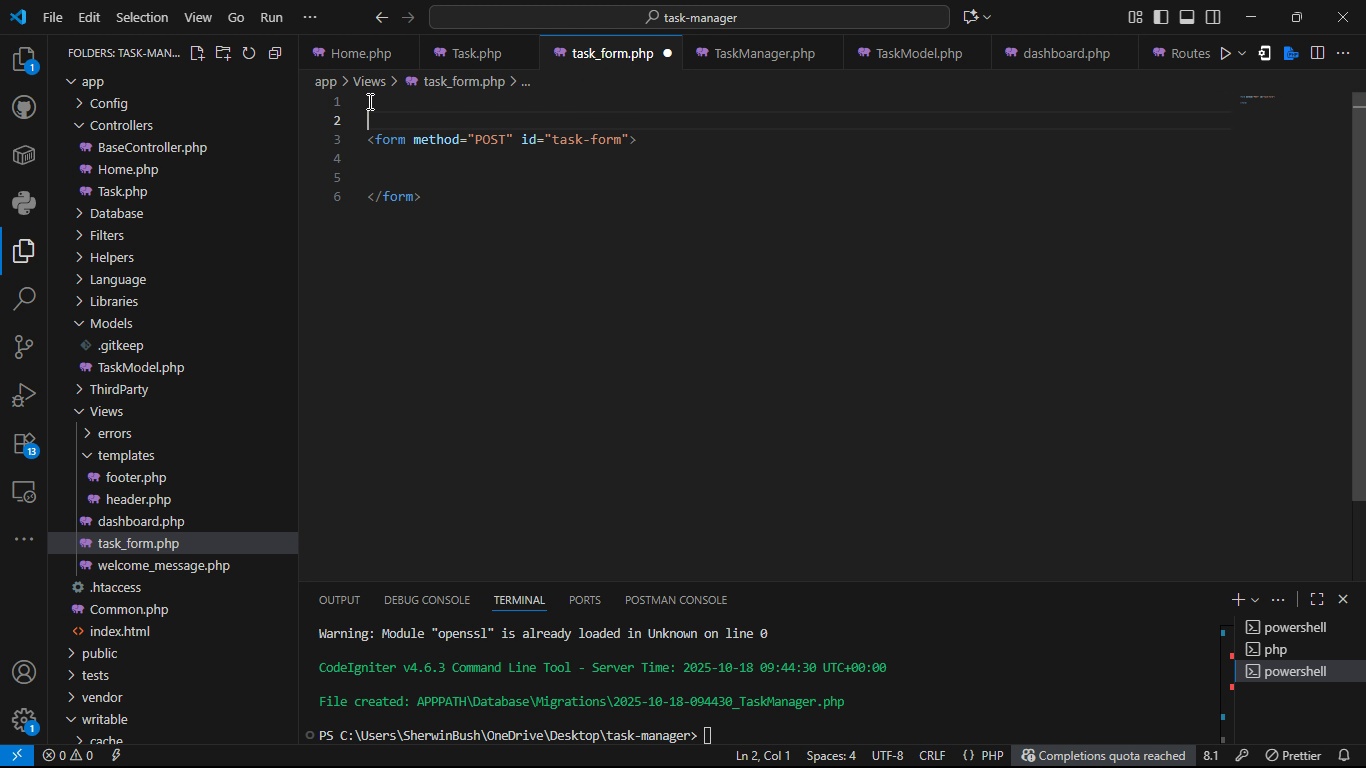 
hold_key(key=ArrowDown, duration=0.74)
 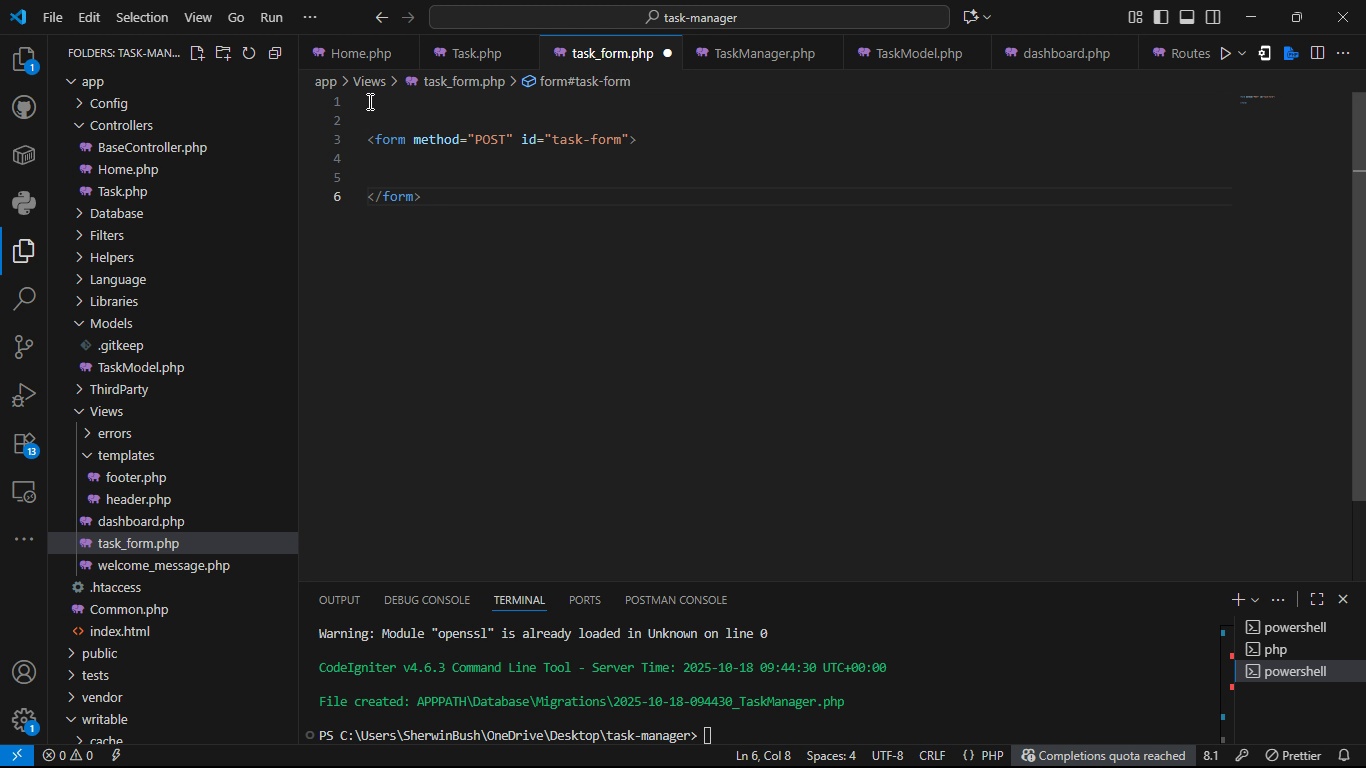 
hold_key(key=ShiftLeft, duration=0.93)
 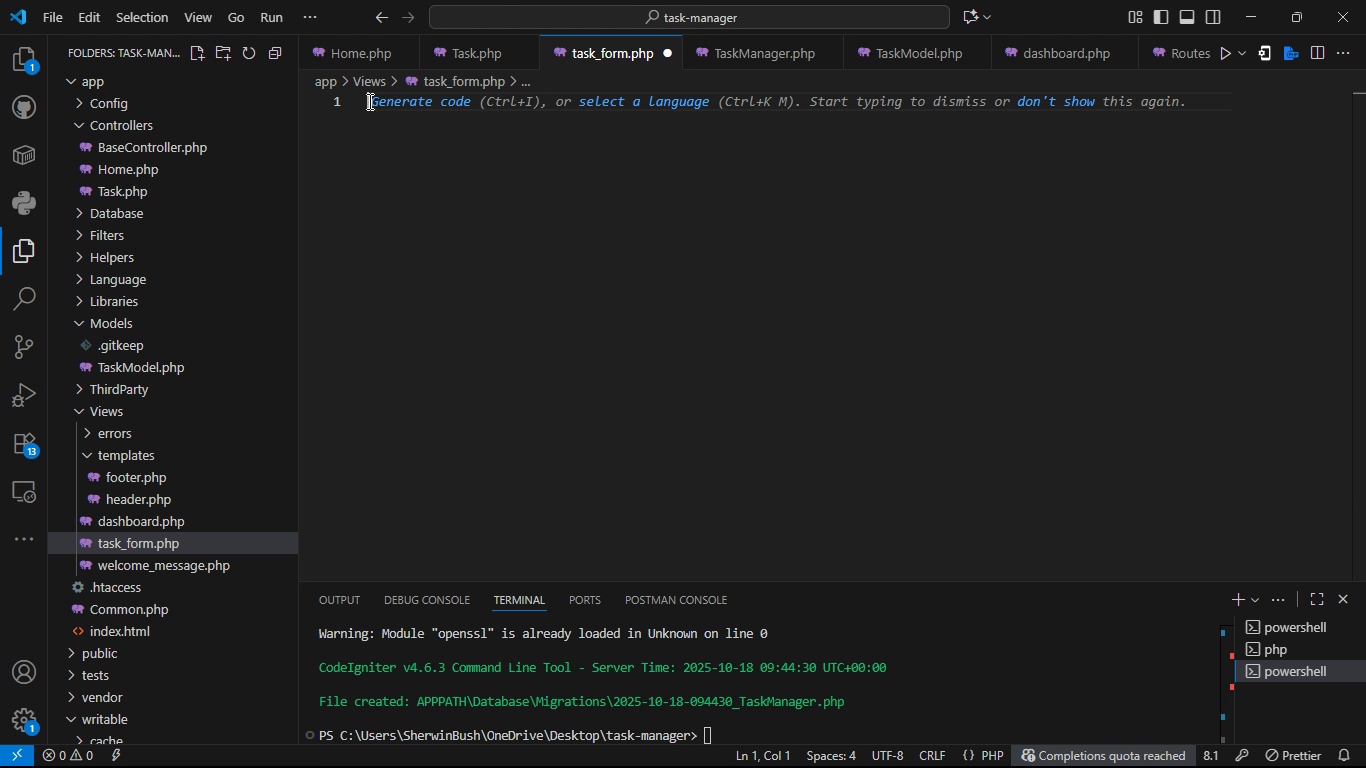 
hold_key(key=ArrowUp, duration=0.67)
 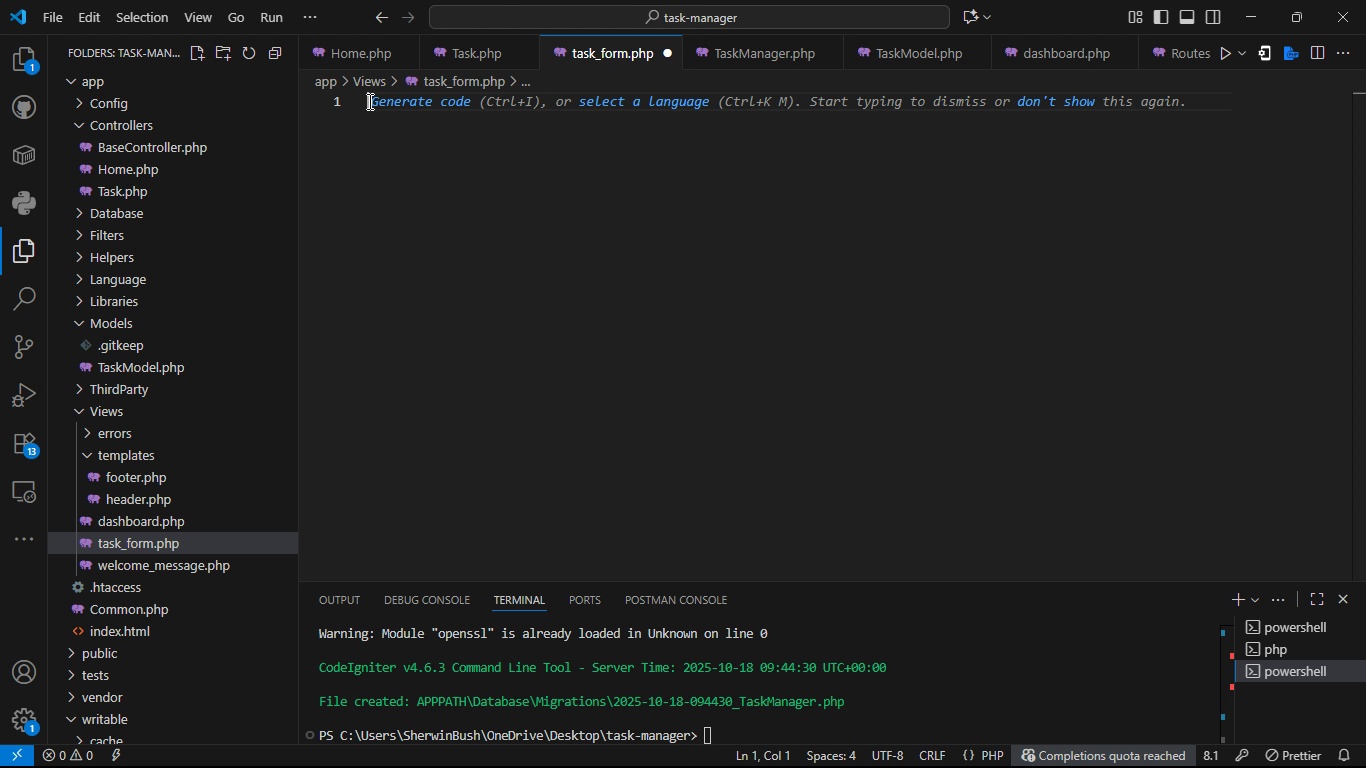 
key(Backspace)
type(<div>)
 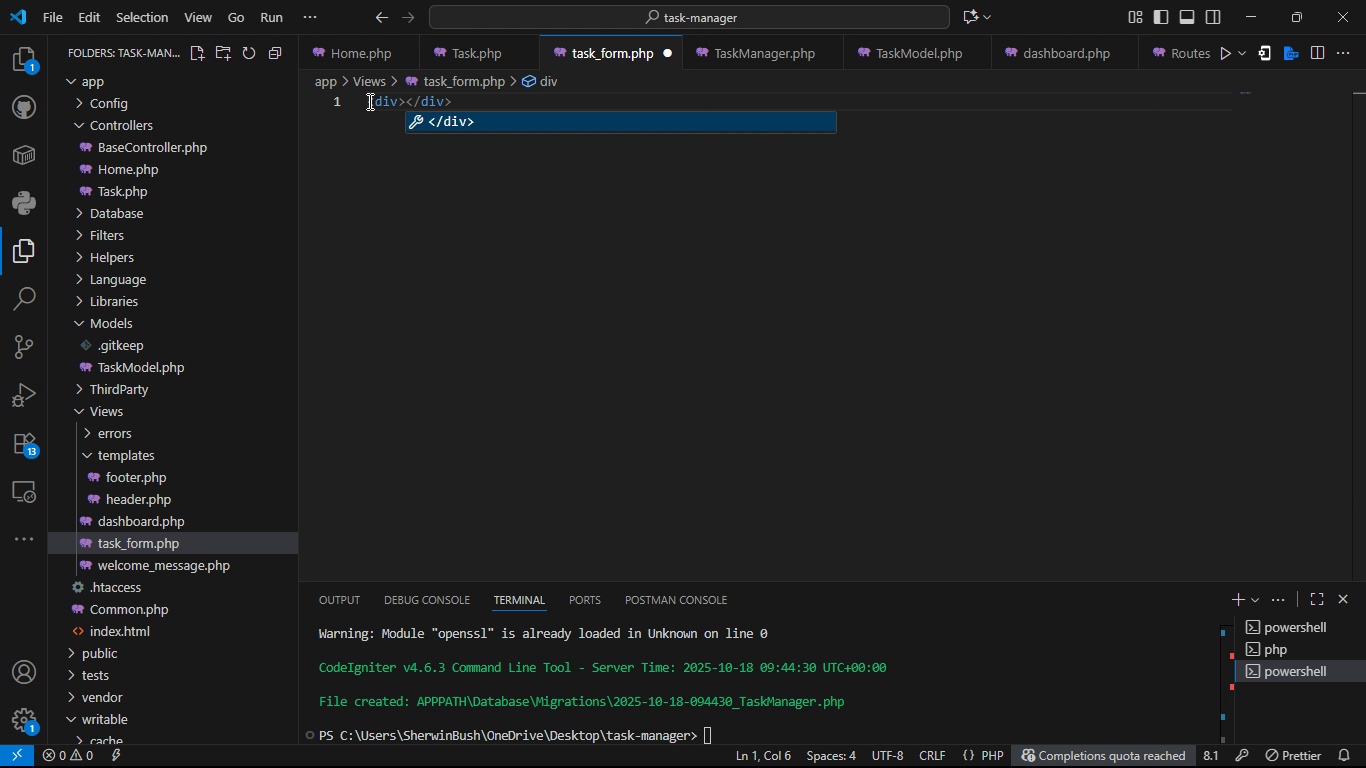 
key(Enter)
 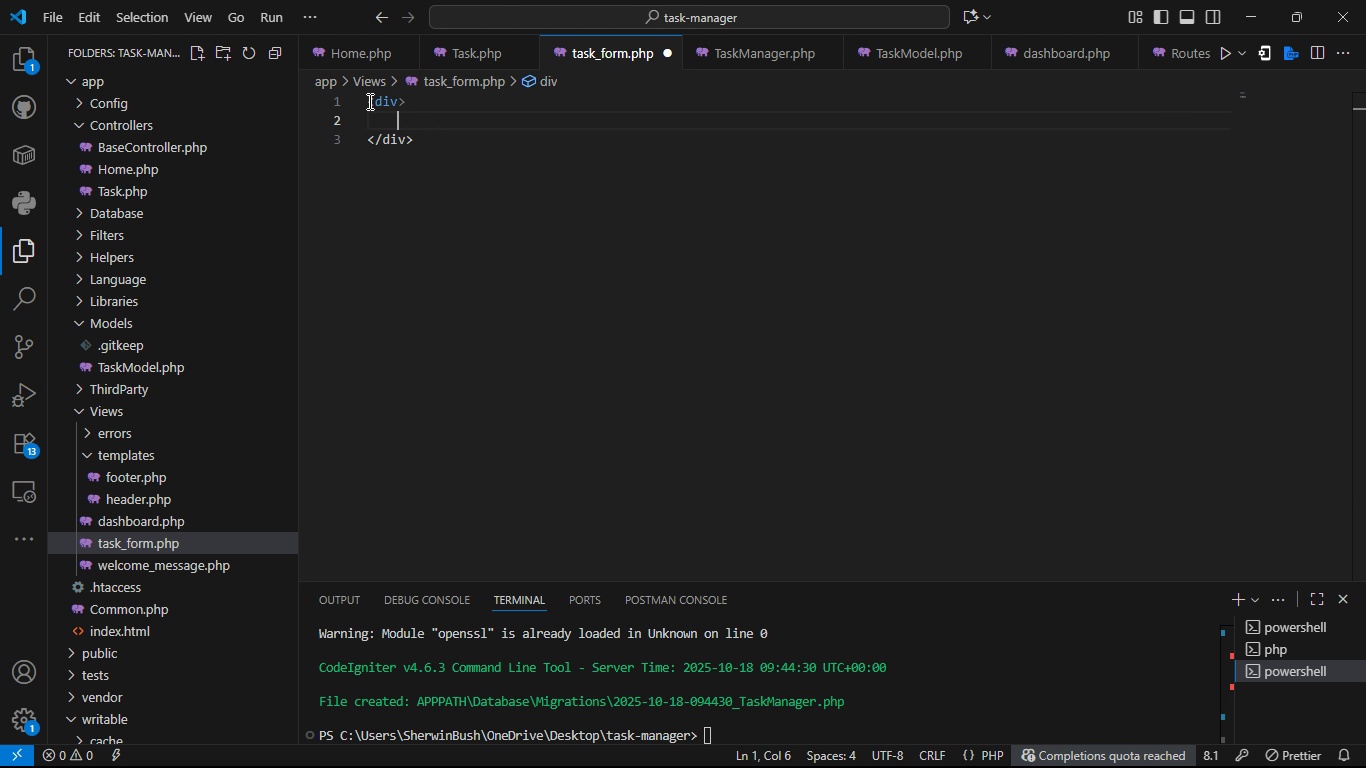 
key(Enter)
 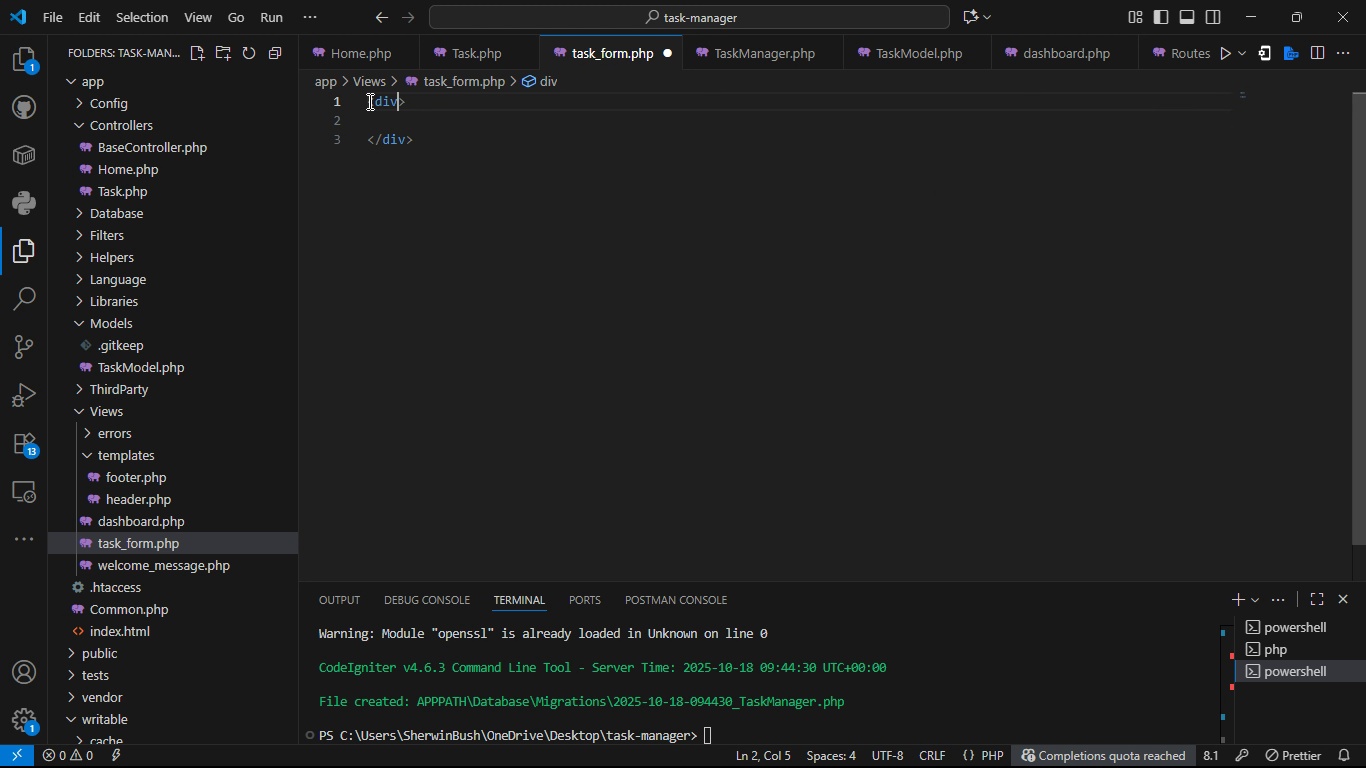 
key(ArrowUp)
 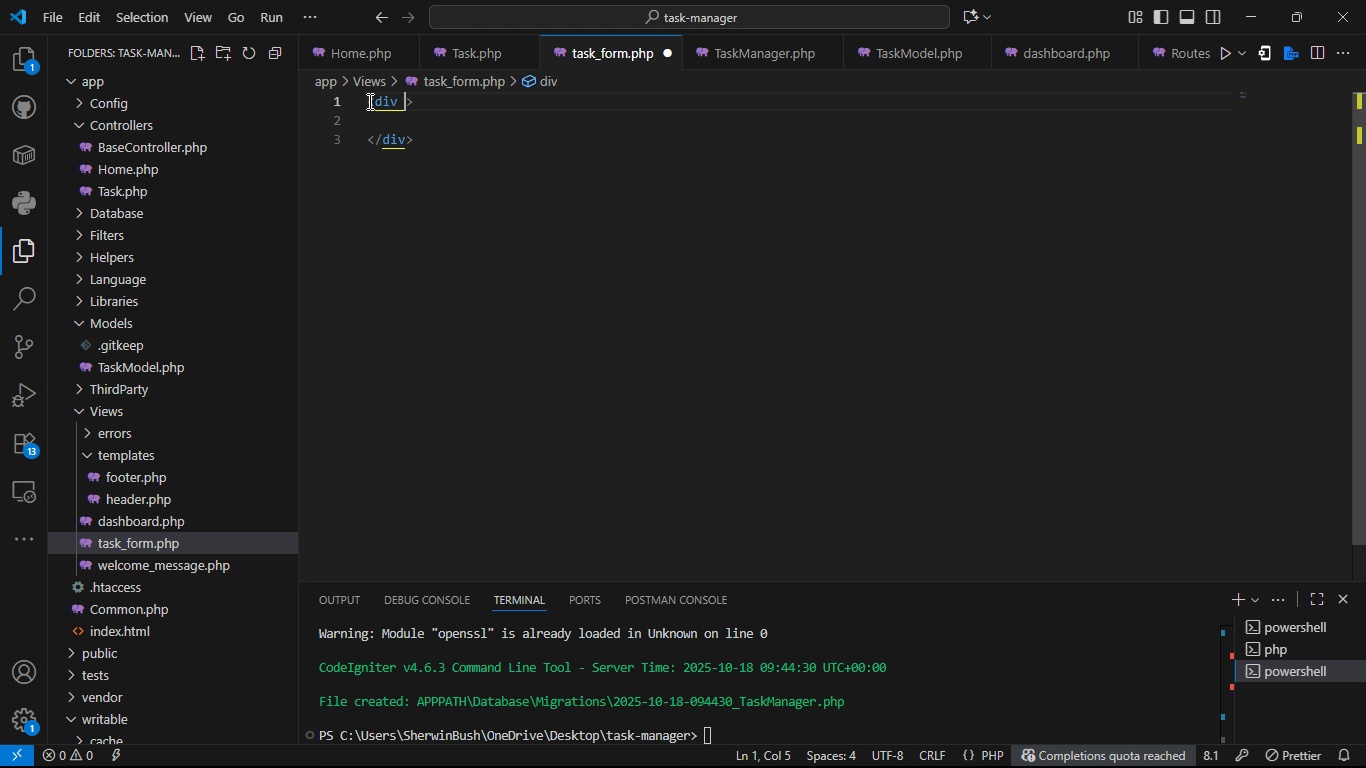 
type( clas)
key(Tab)
type(card)
 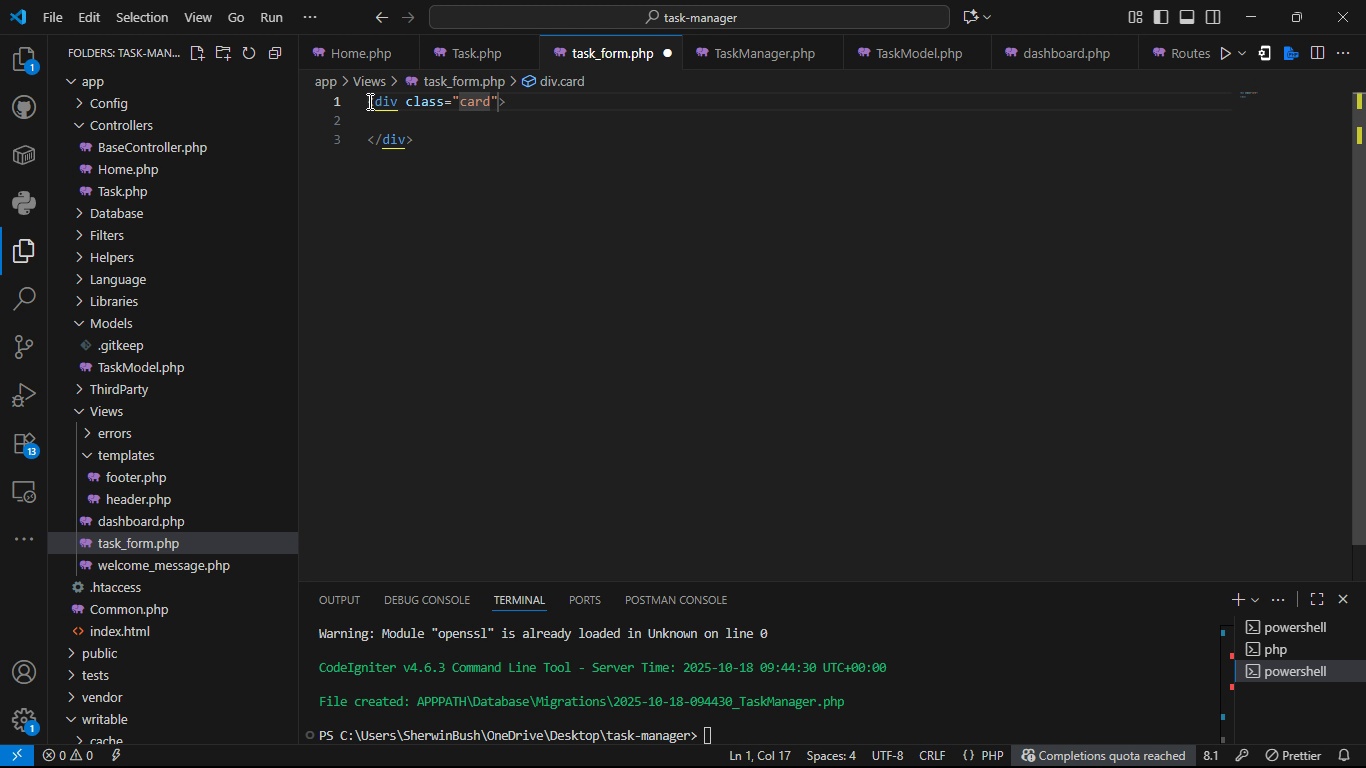 
key(ArrowRight)
 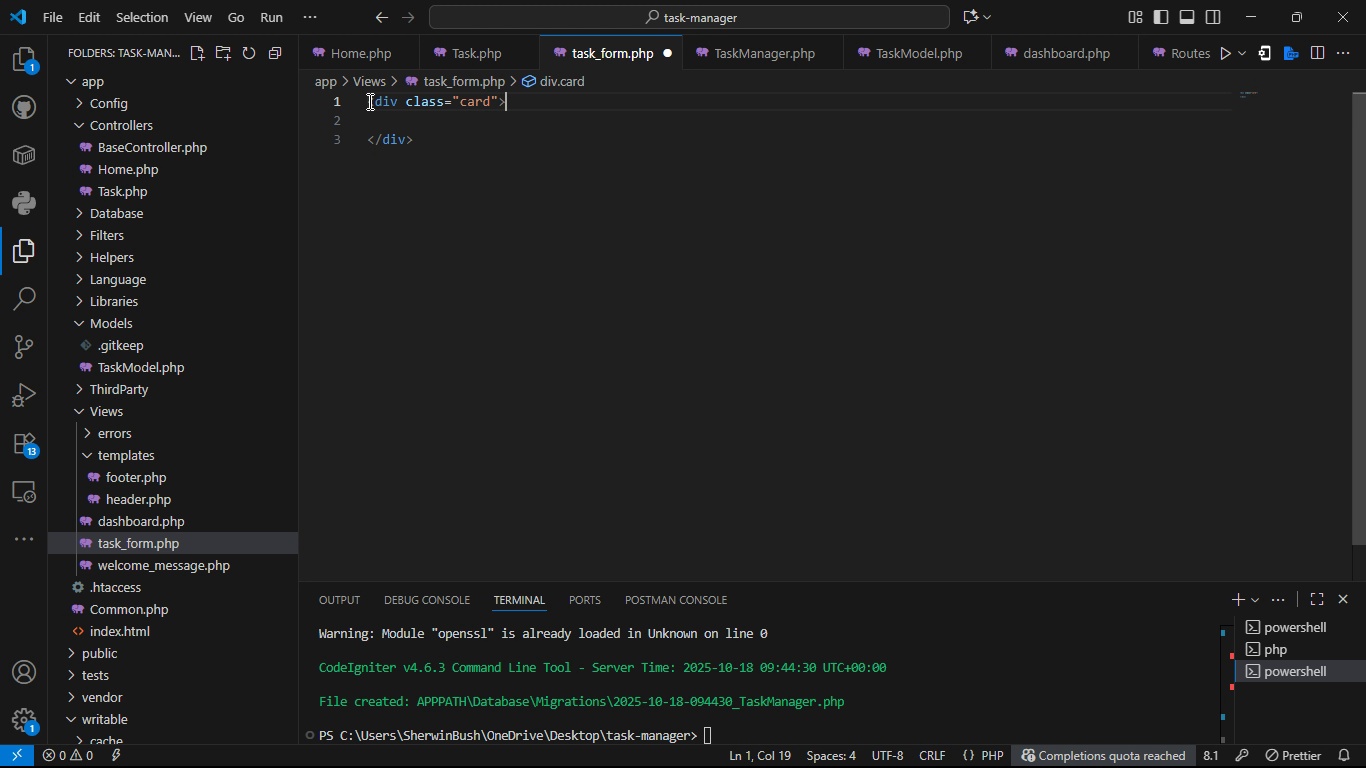 
key(ArrowRight)
 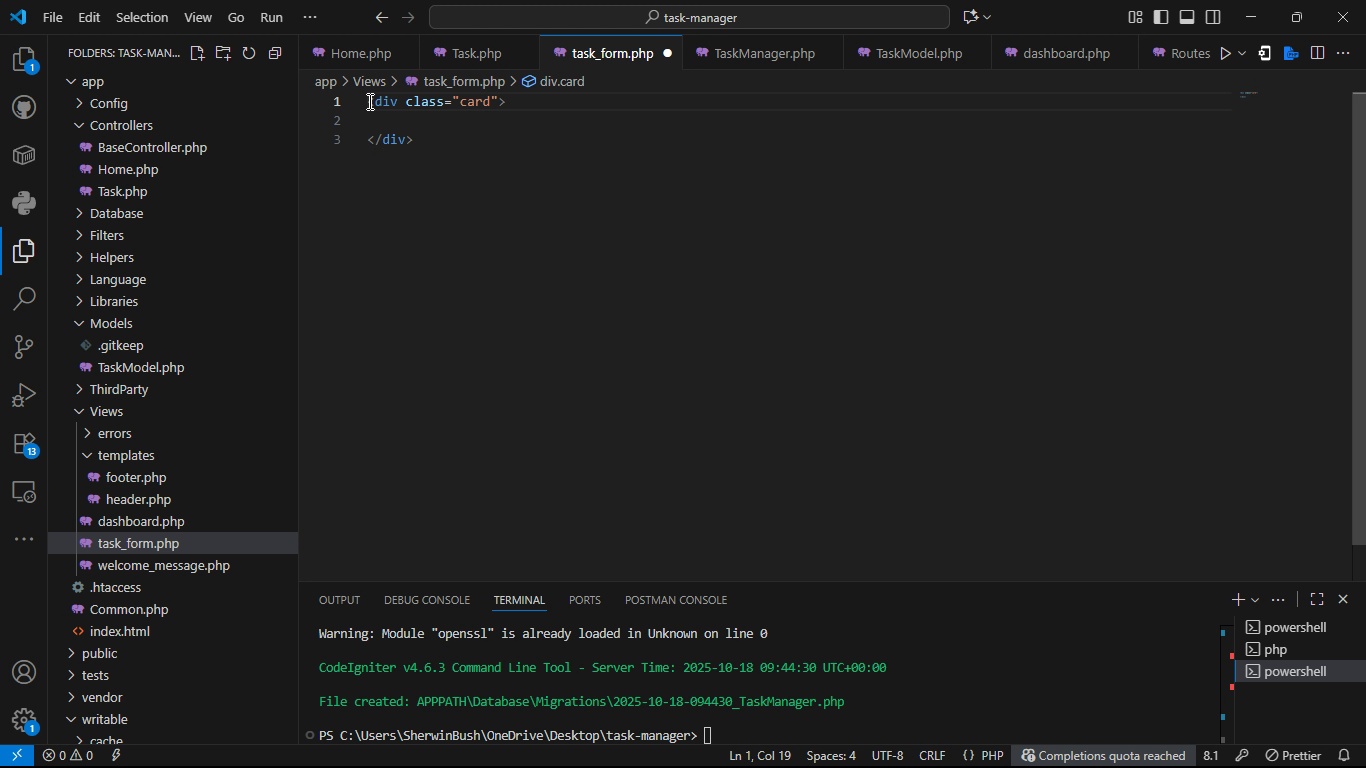 
key(ArrowDown)
 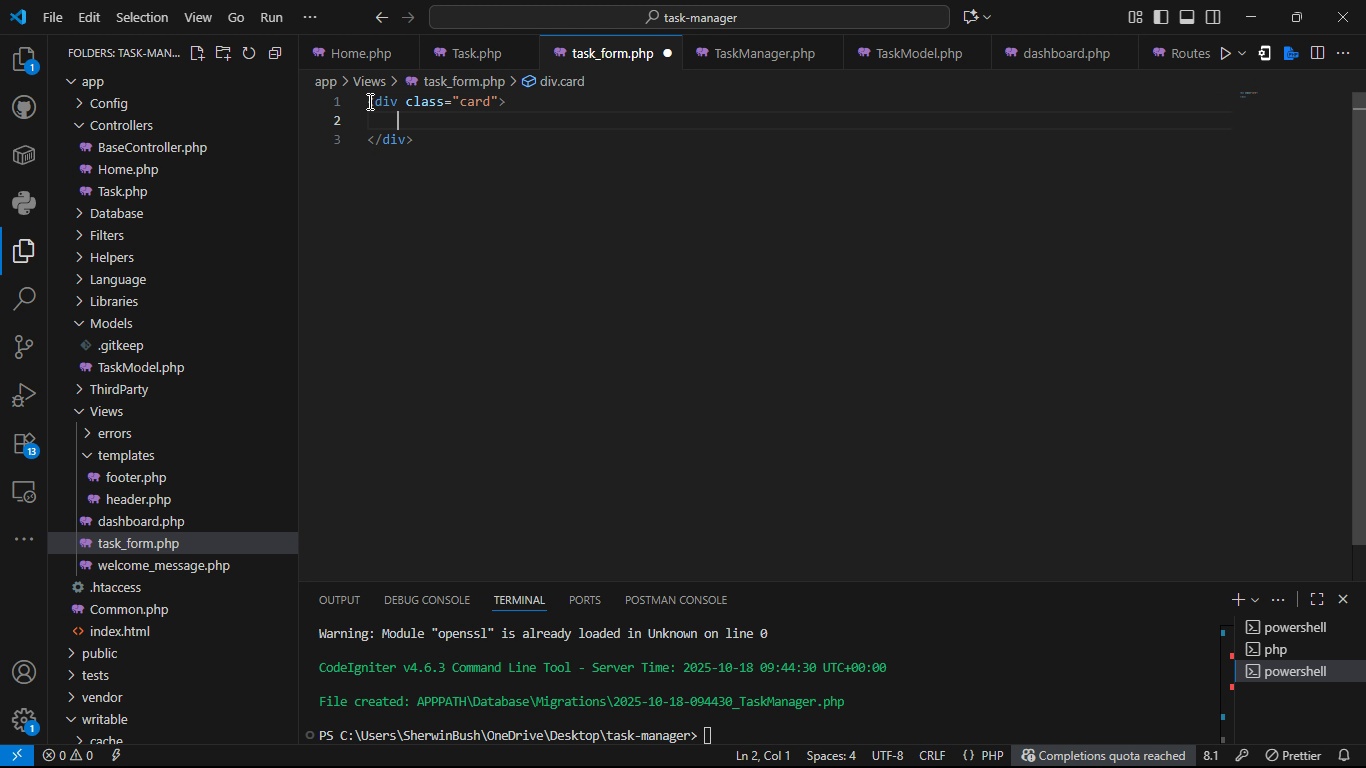 
key(Tab)
type(<div>)
 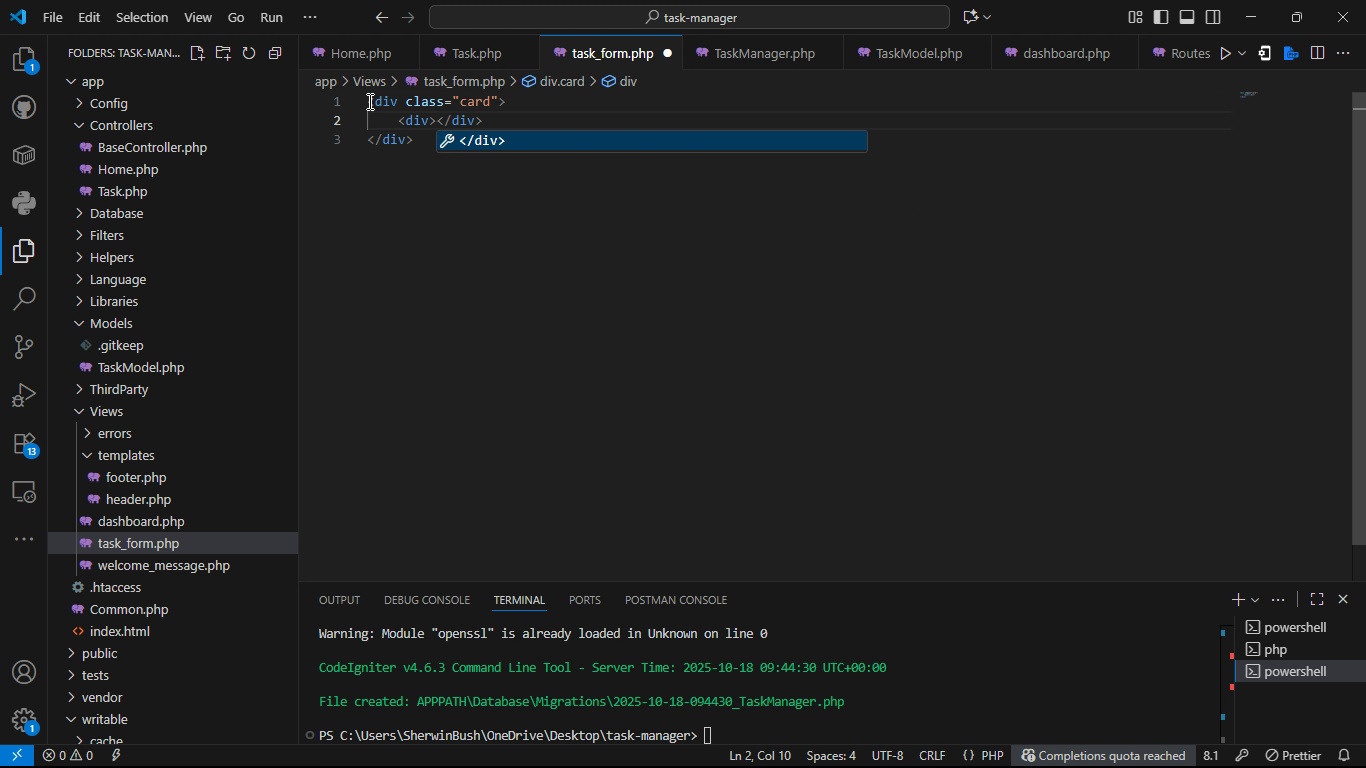 
key(ArrowLeft)
 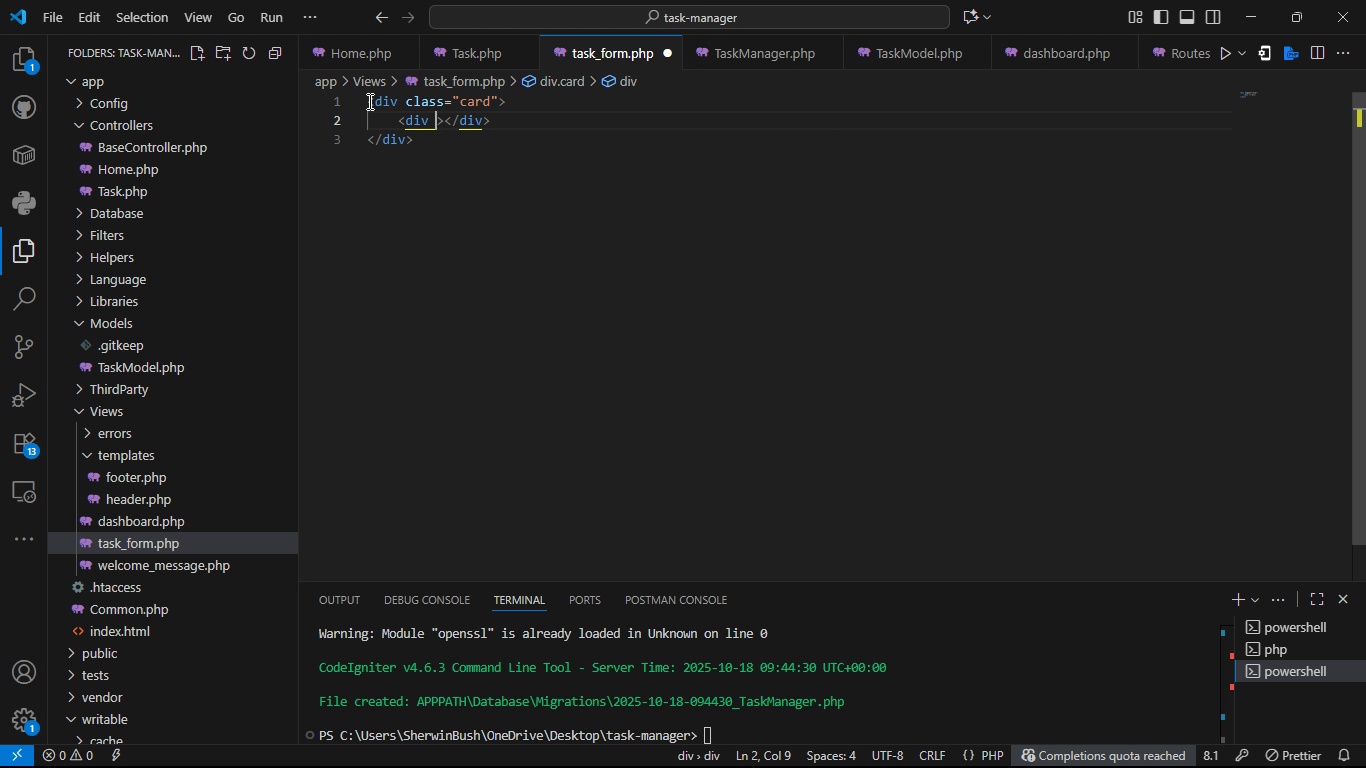 
type( cla)
key(Tab)
type(card-v)
key(Backspace)
type(body)
 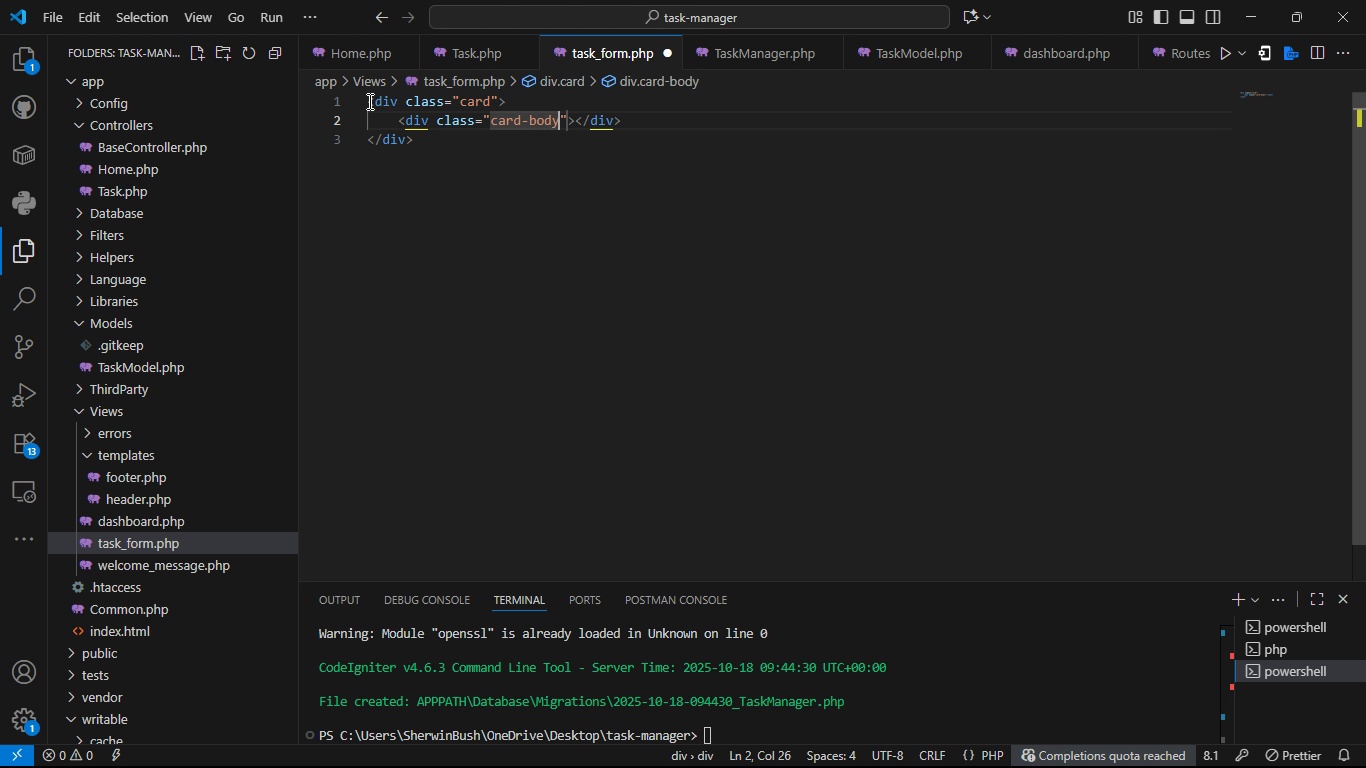 
key(ArrowRight)
 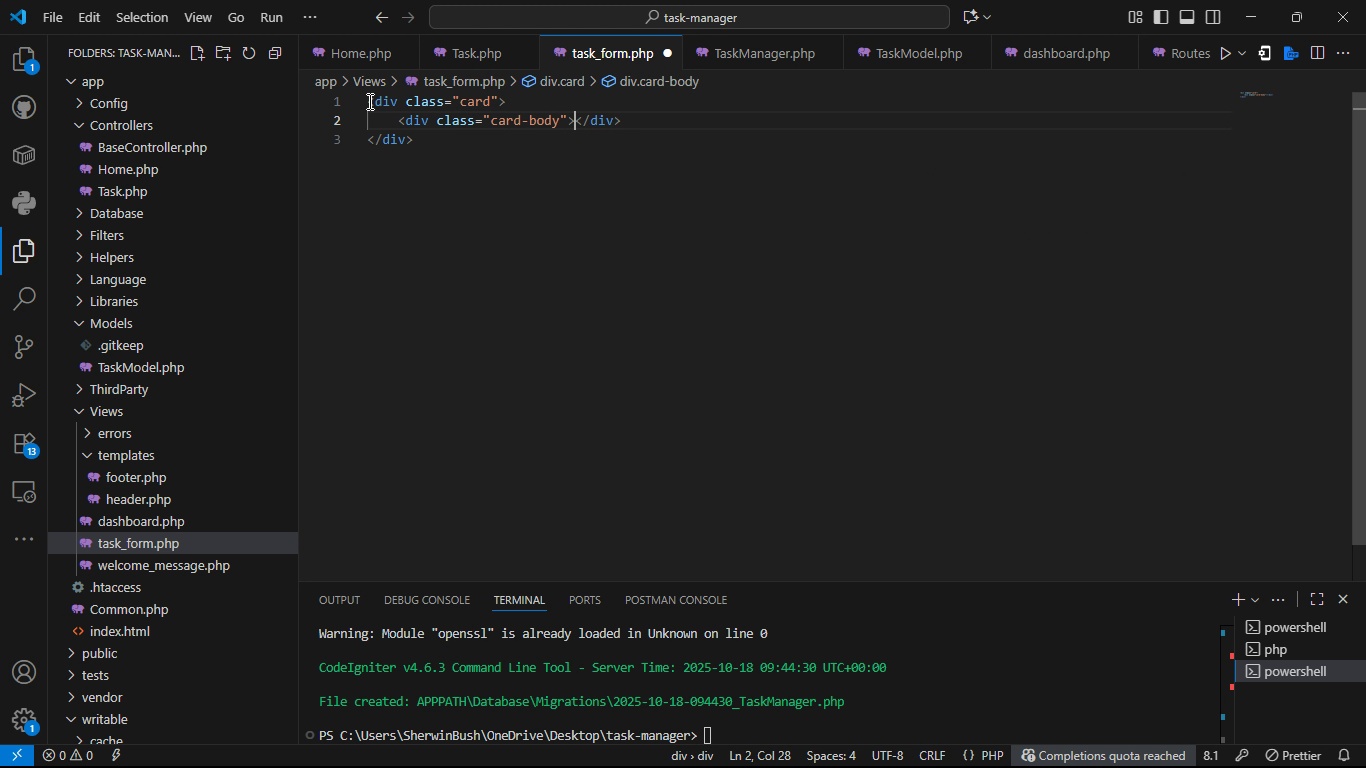 
key(ArrowRight)
 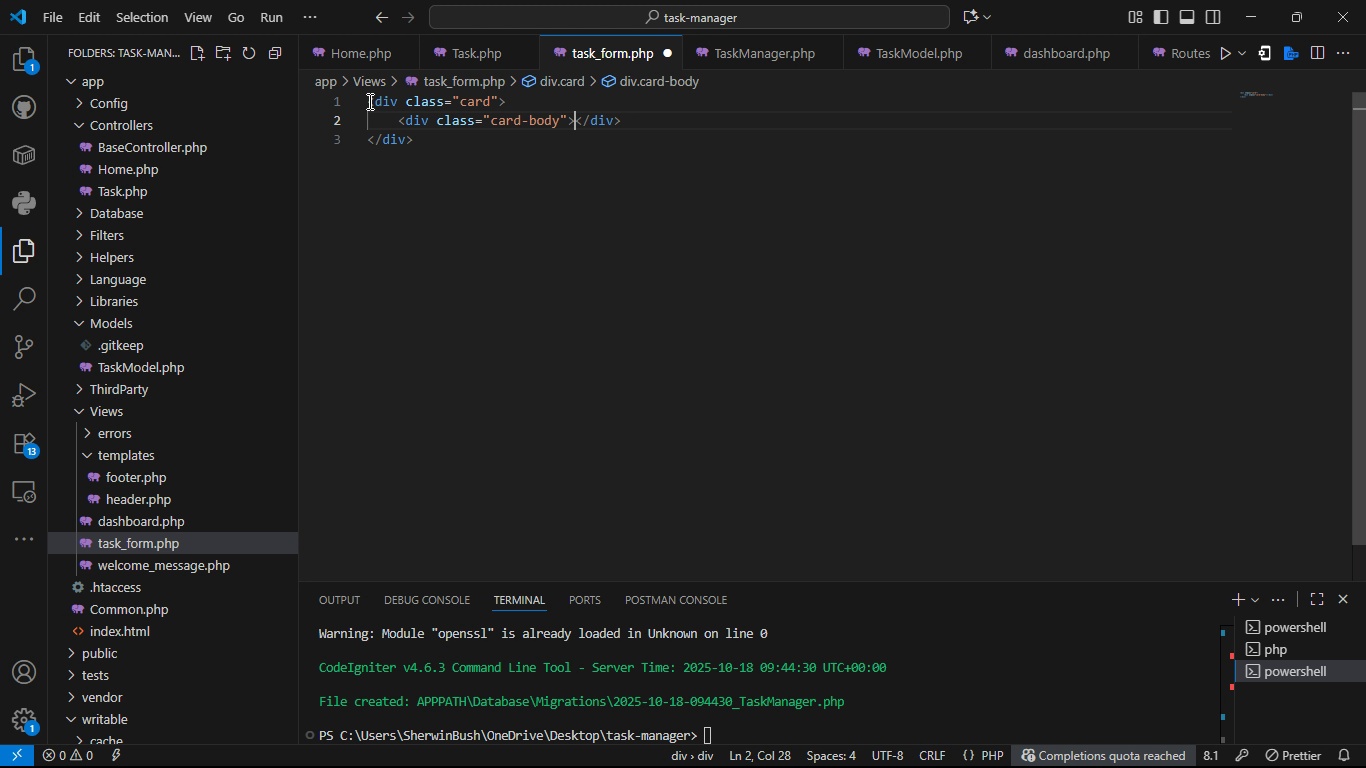 
key(Enter)
 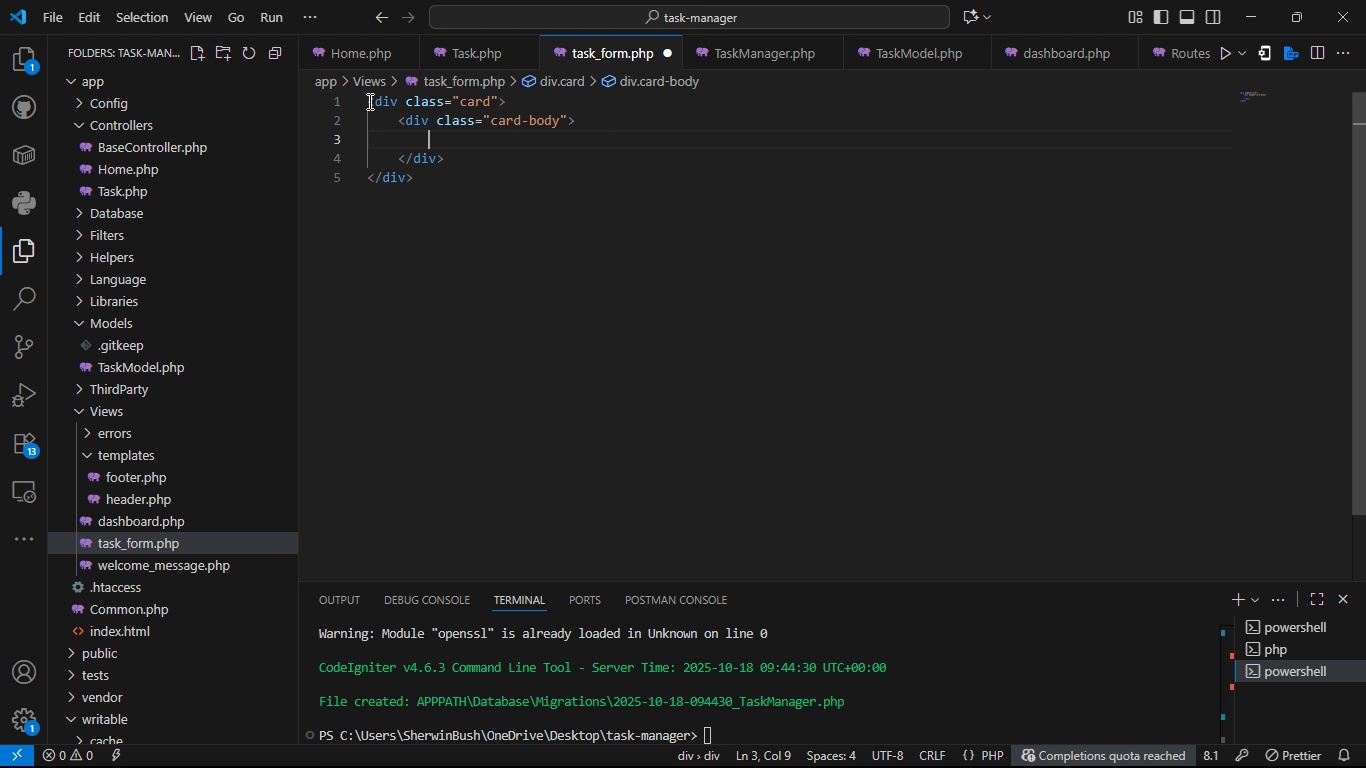 
type(<h4>class)
key(Backspace)
key(Backspace)
key(Backspace)
key(Backspace)
key(Backspace)
 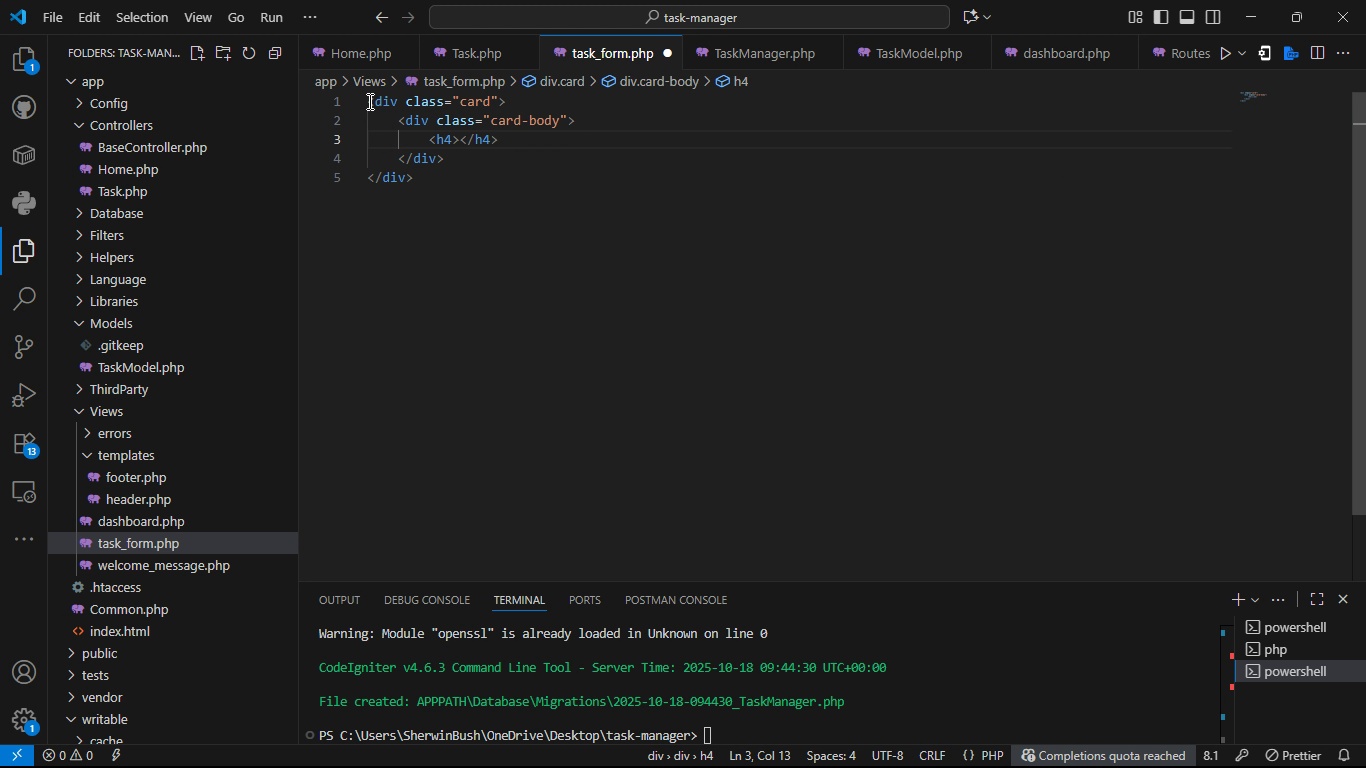 
key(ArrowLeft)
 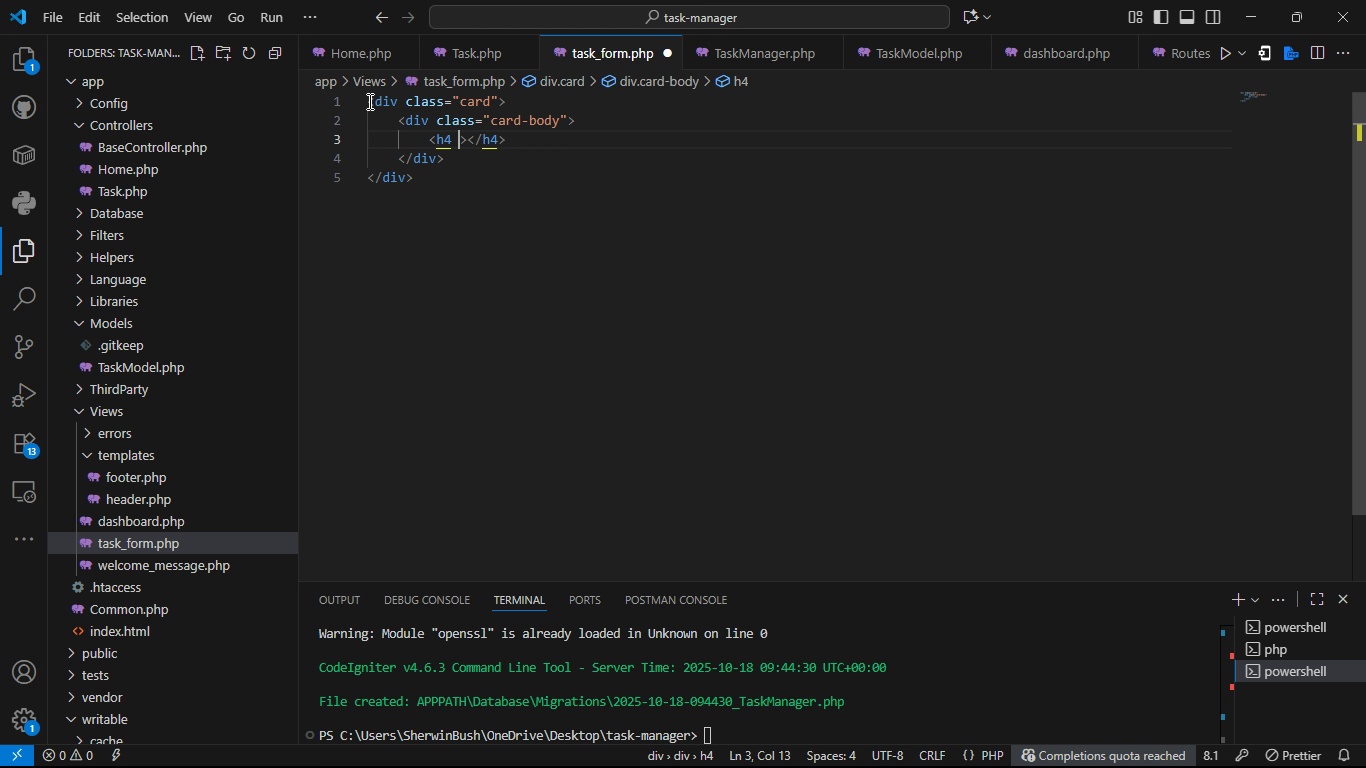 
type( class=mb-3)
 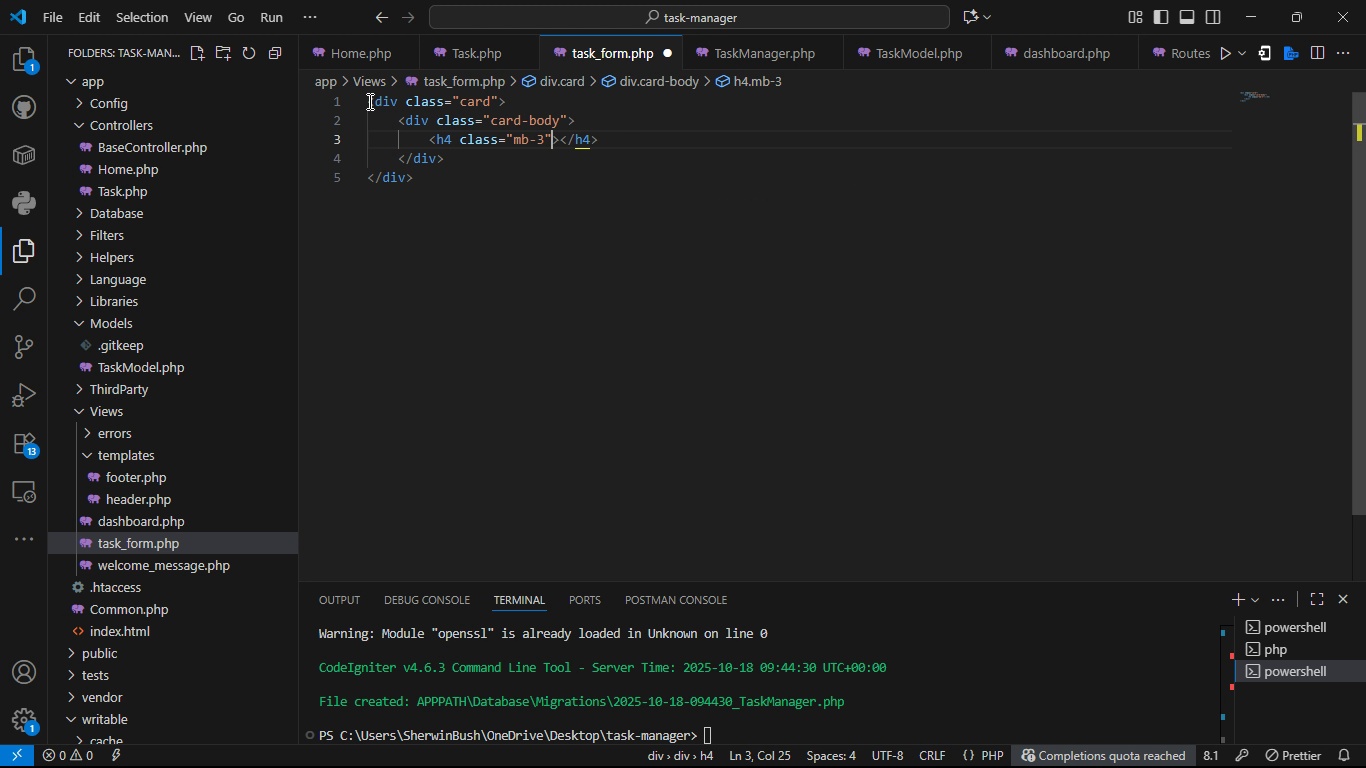 
key(ArrowRight)
 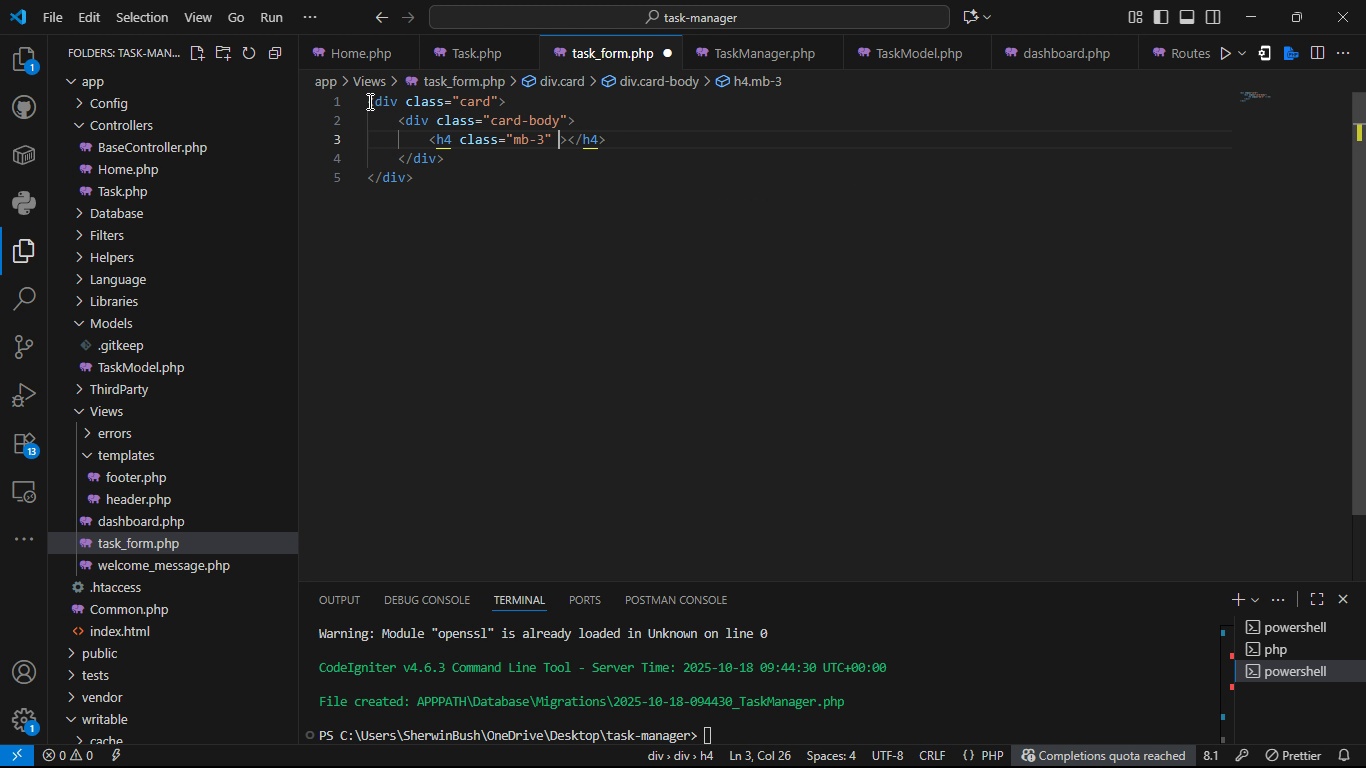 
key(Space)
 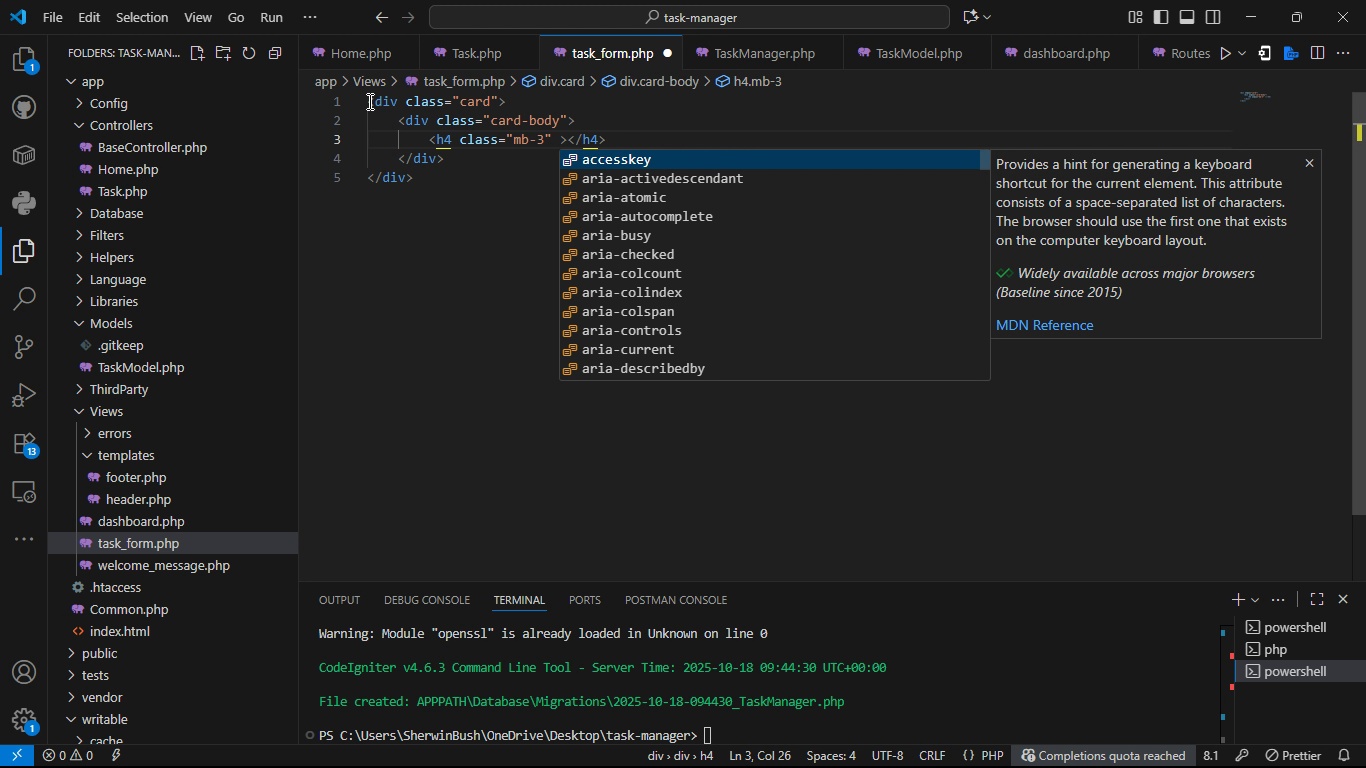 
wait(8.36)
 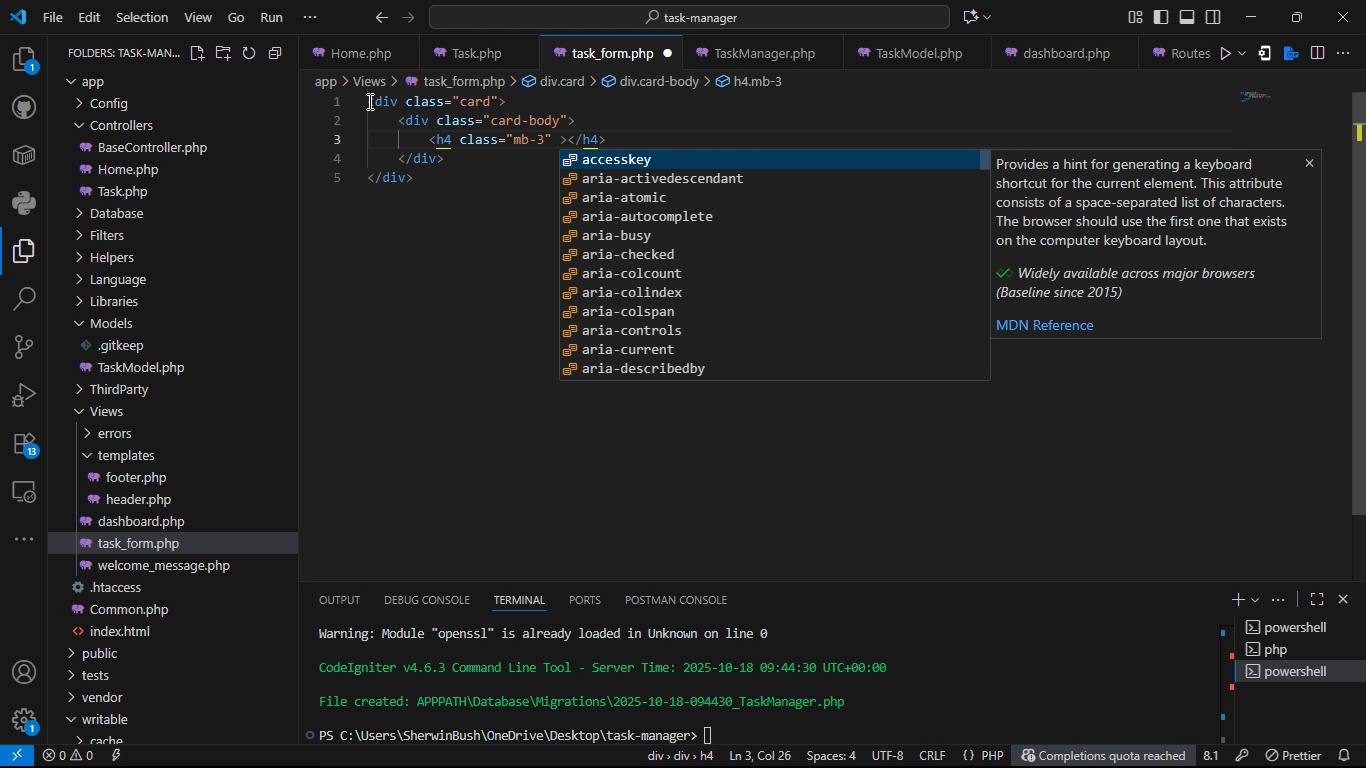 
left_click_drag(start_coordinate=[386, 111], to_coordinate=[412, 174])
 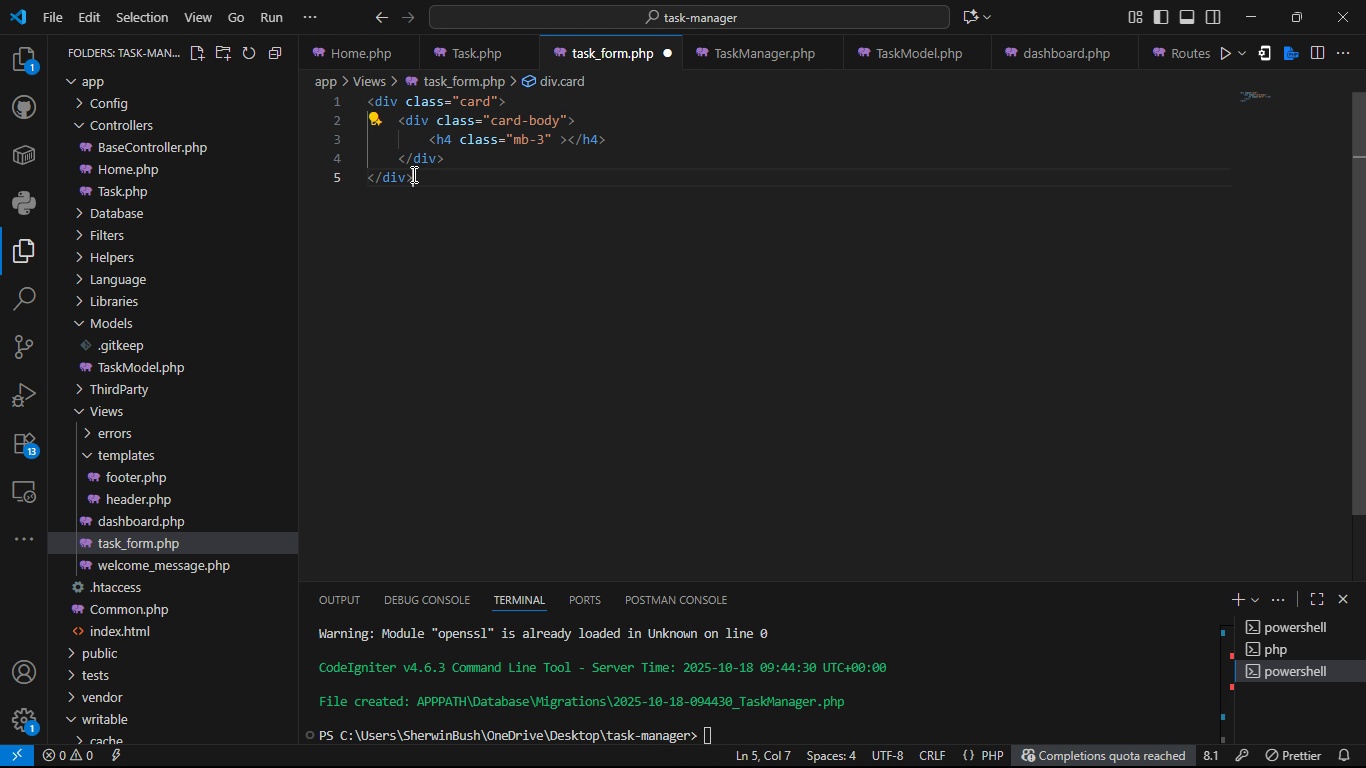 
left_click([412, 174])
 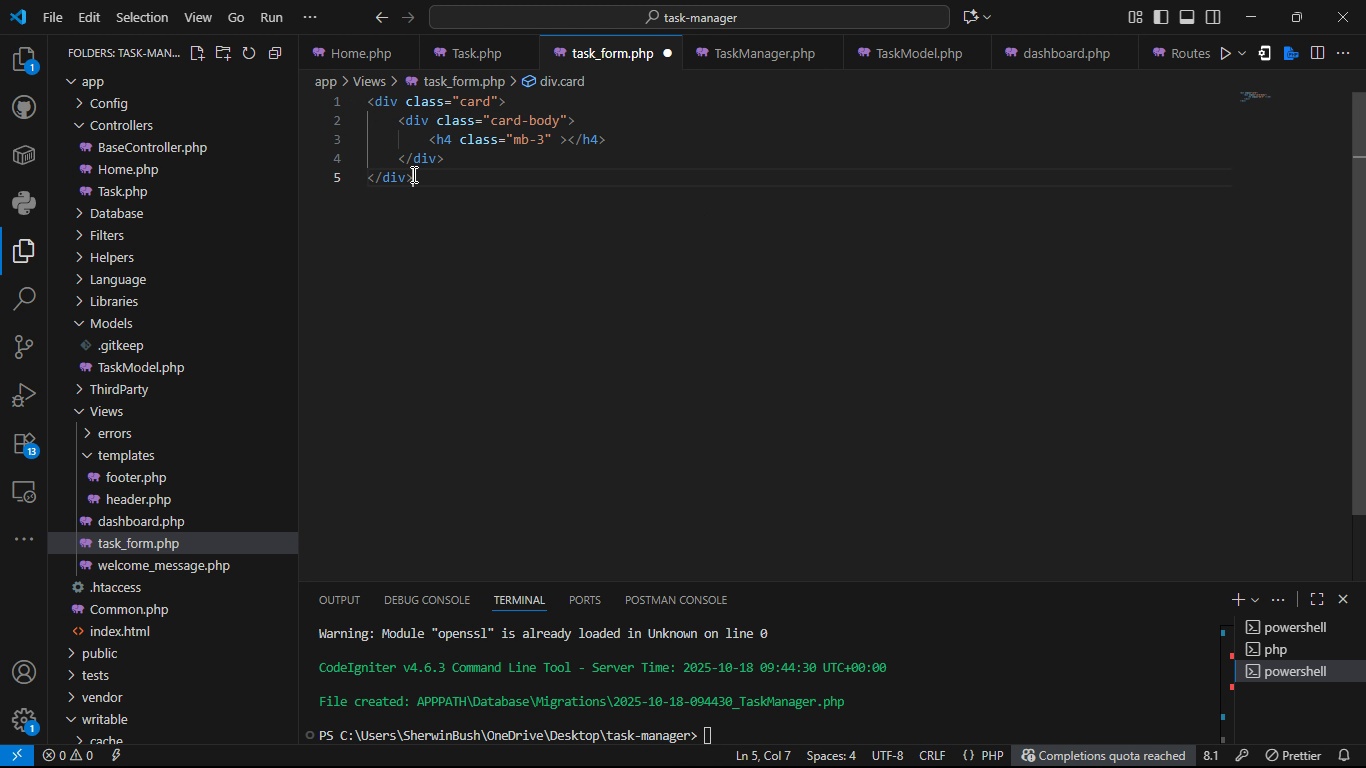 
wait(7.96)
 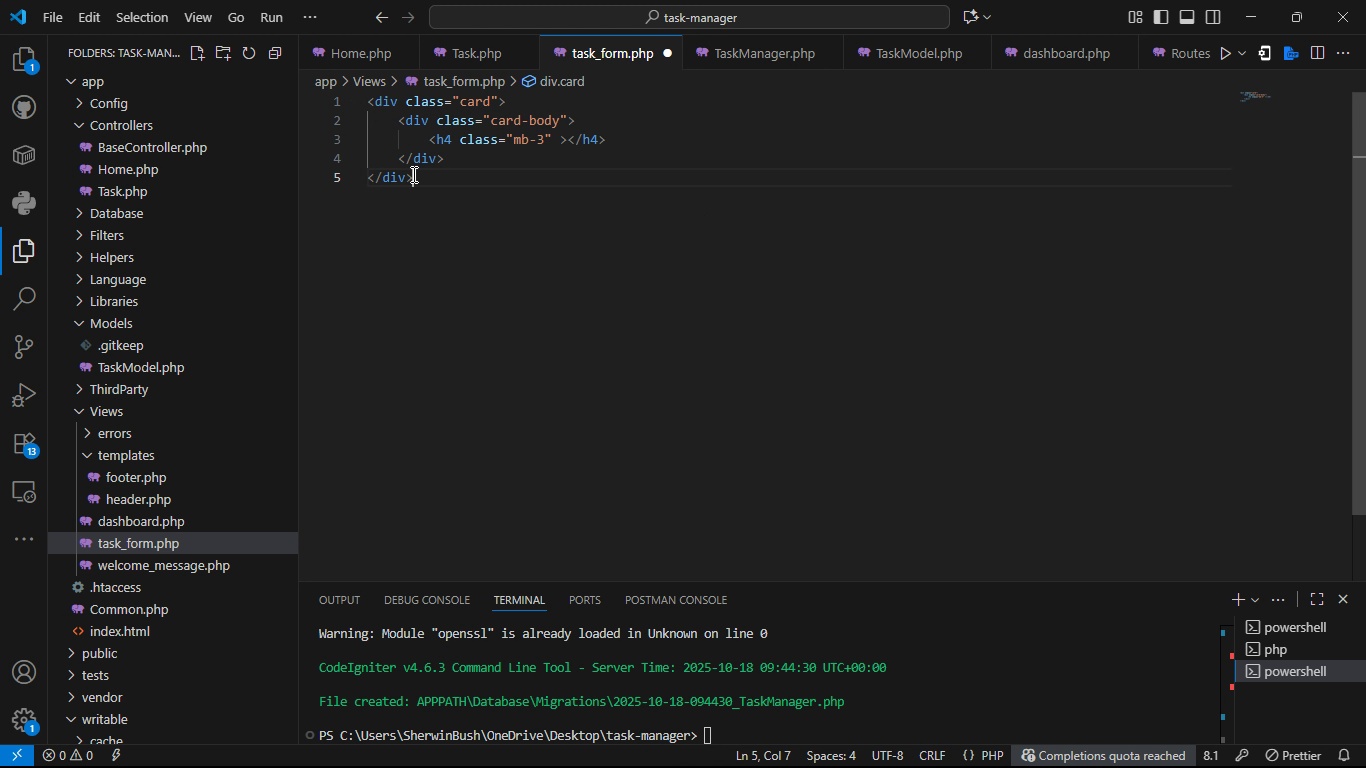 
left_click([394, 121])
 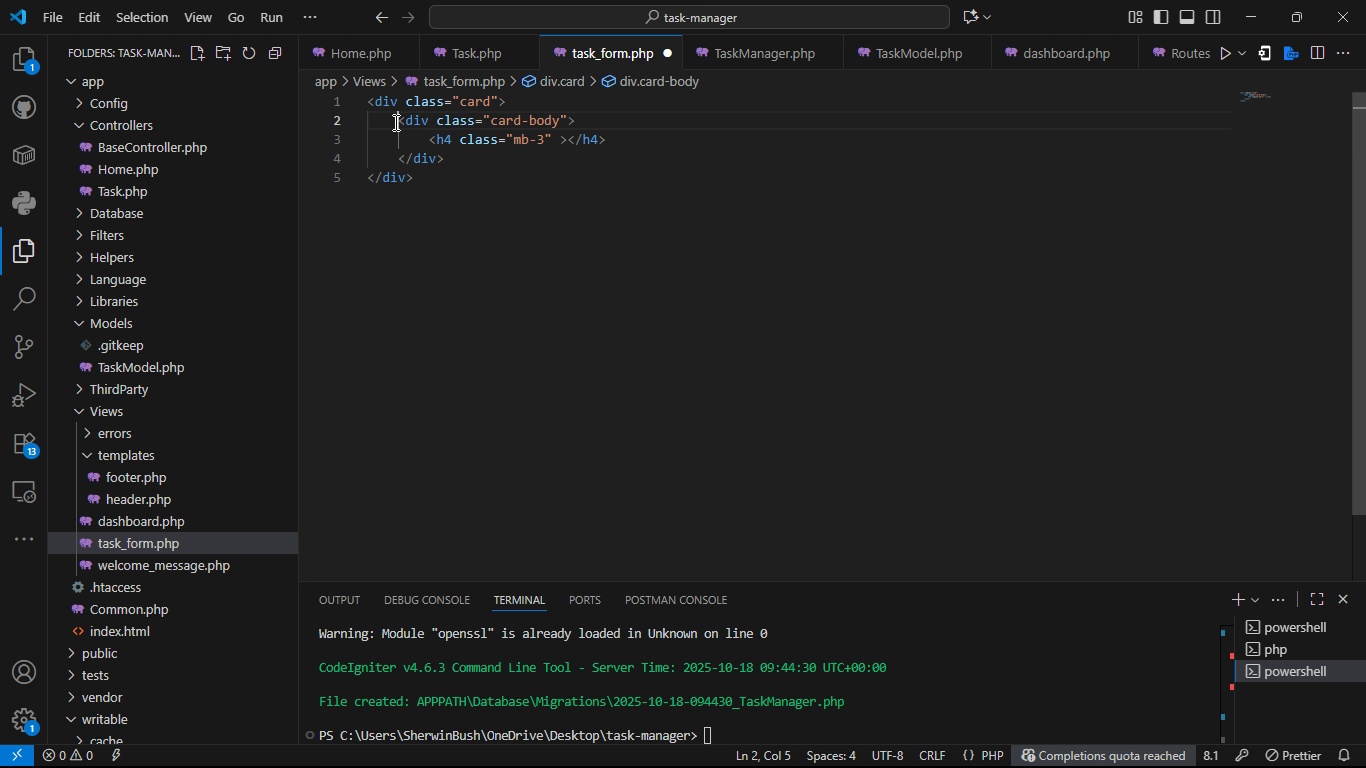 
left_click([394, 122])
 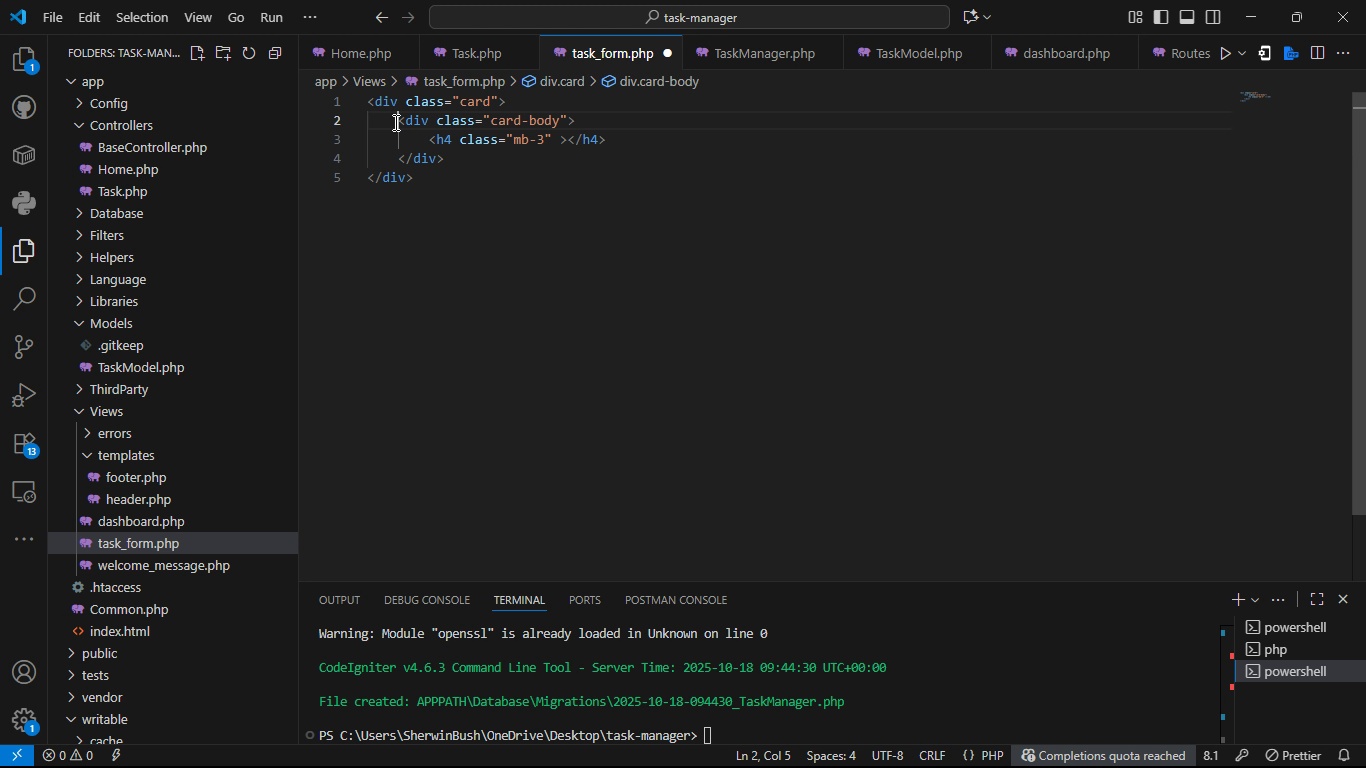 
left_click_drag(start_coordinate=[394, 122], to_coordinate=[441, 153])
 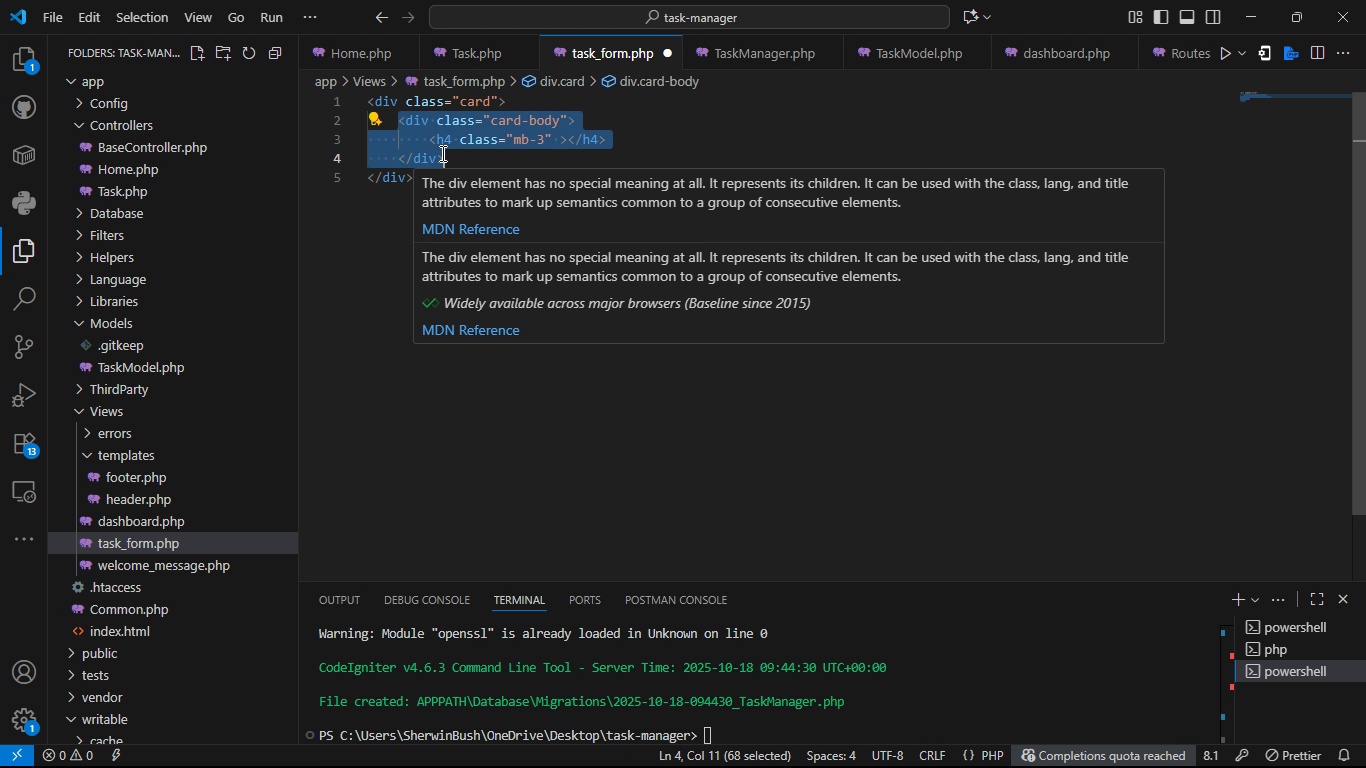 
wait(8.67)
 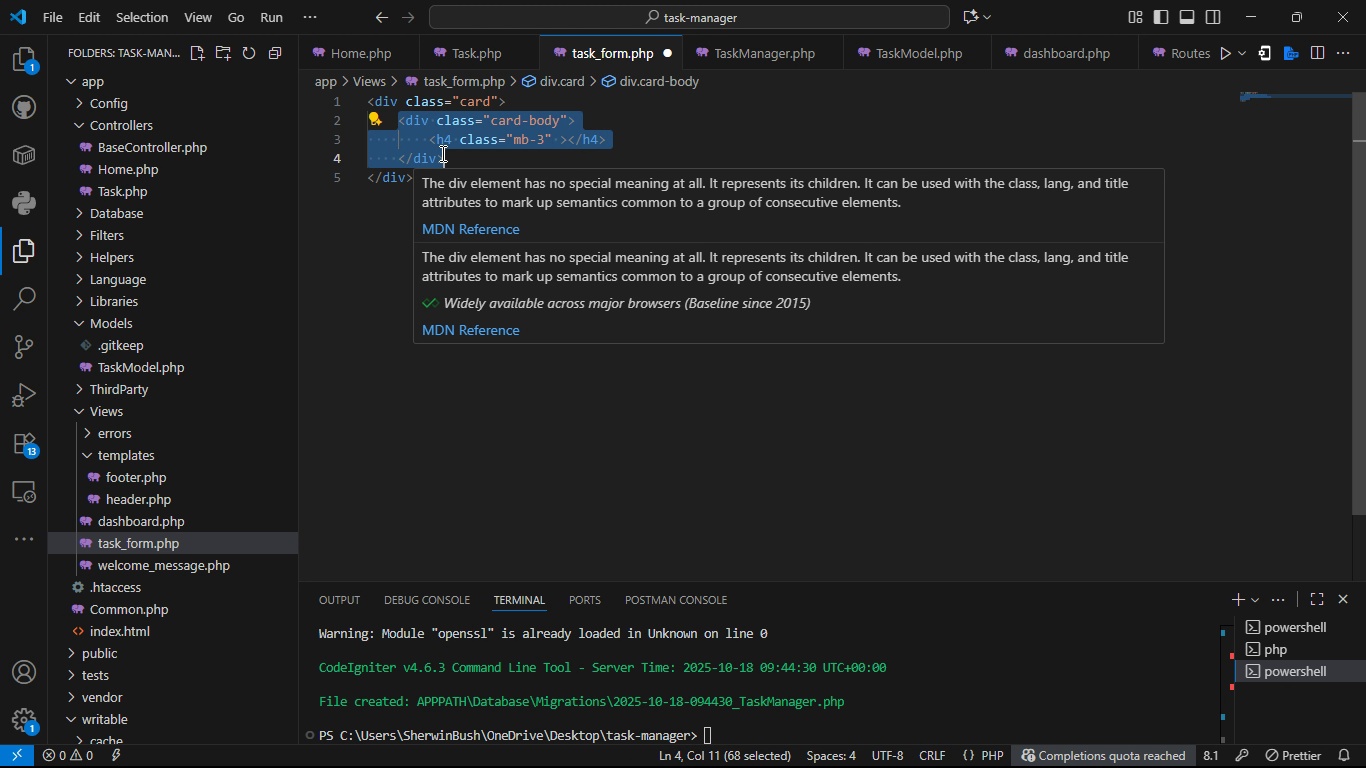 
left_click([595, 127])
 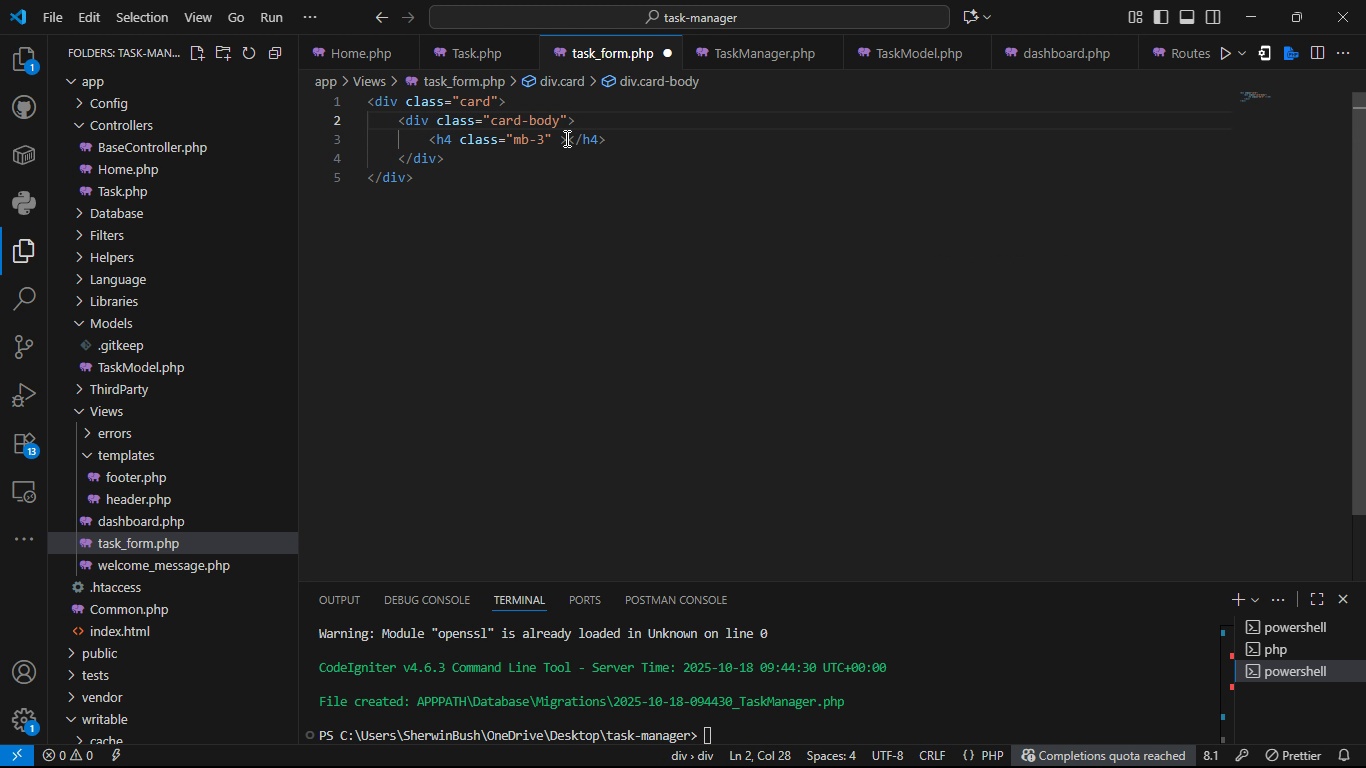 
left_click([565, 138])
 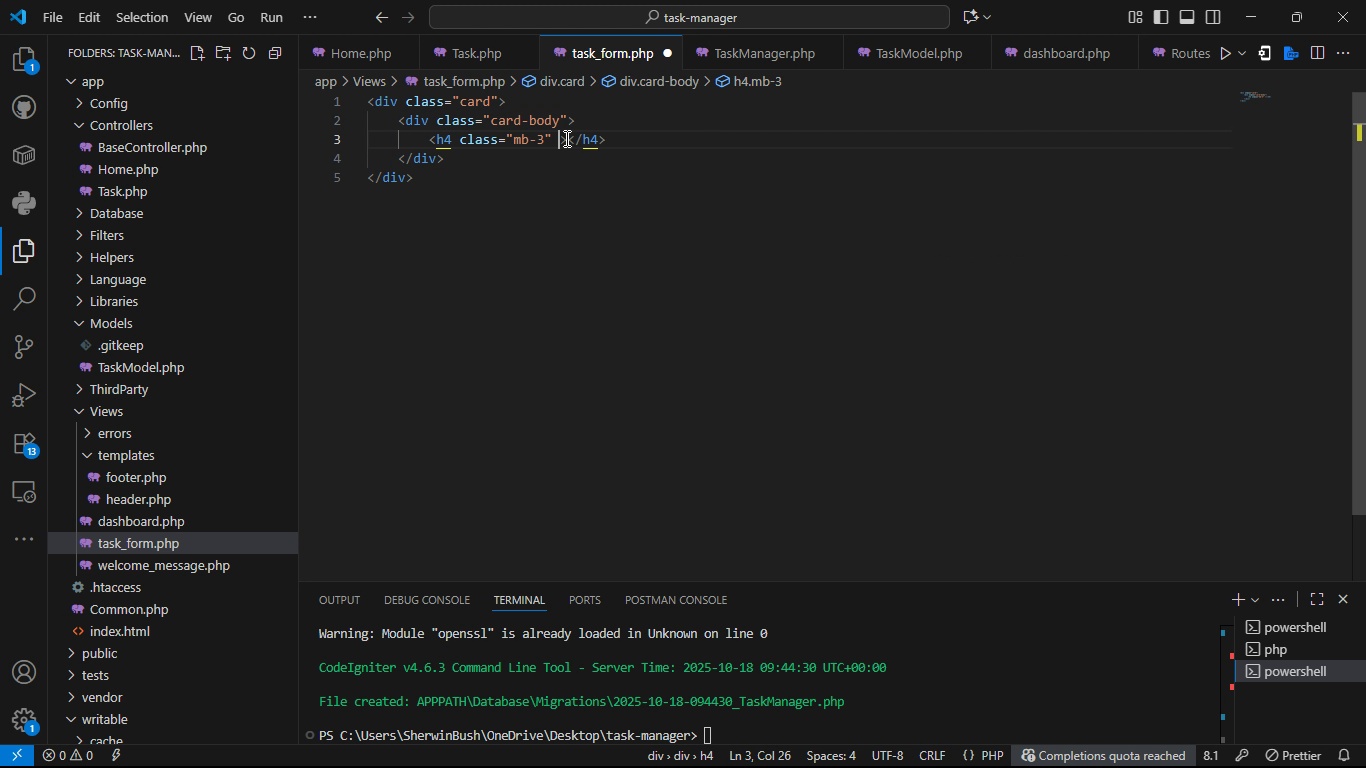 
key(ArrowLeft)
 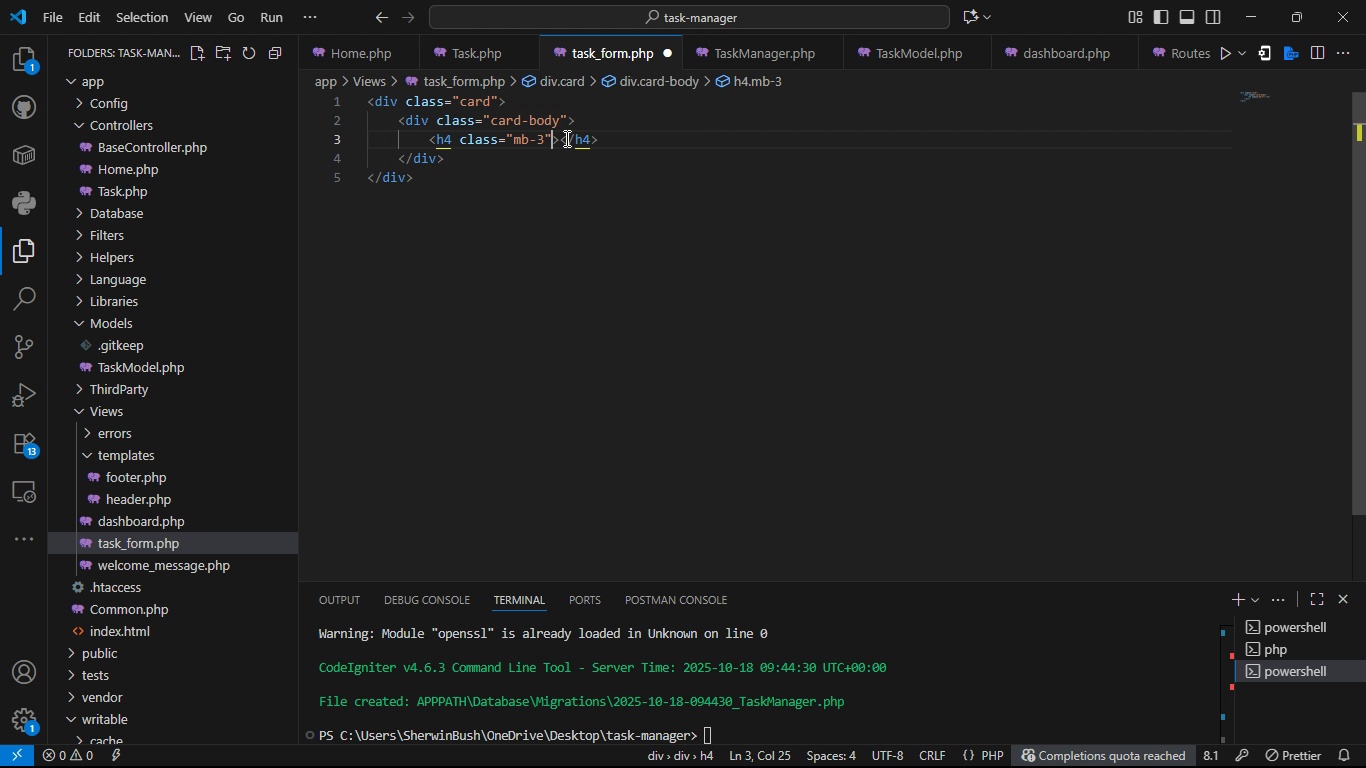 
key(Backspace)
 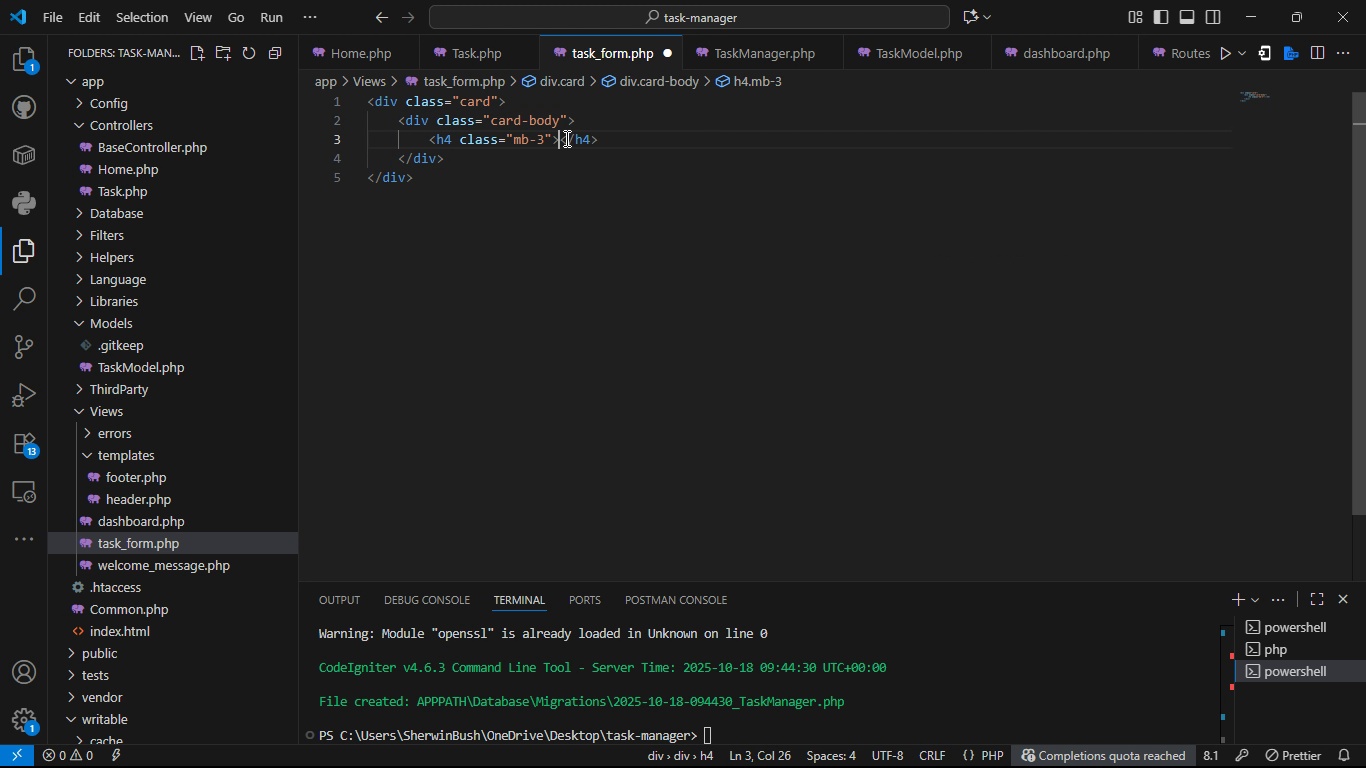 
key(ArrowRight)
 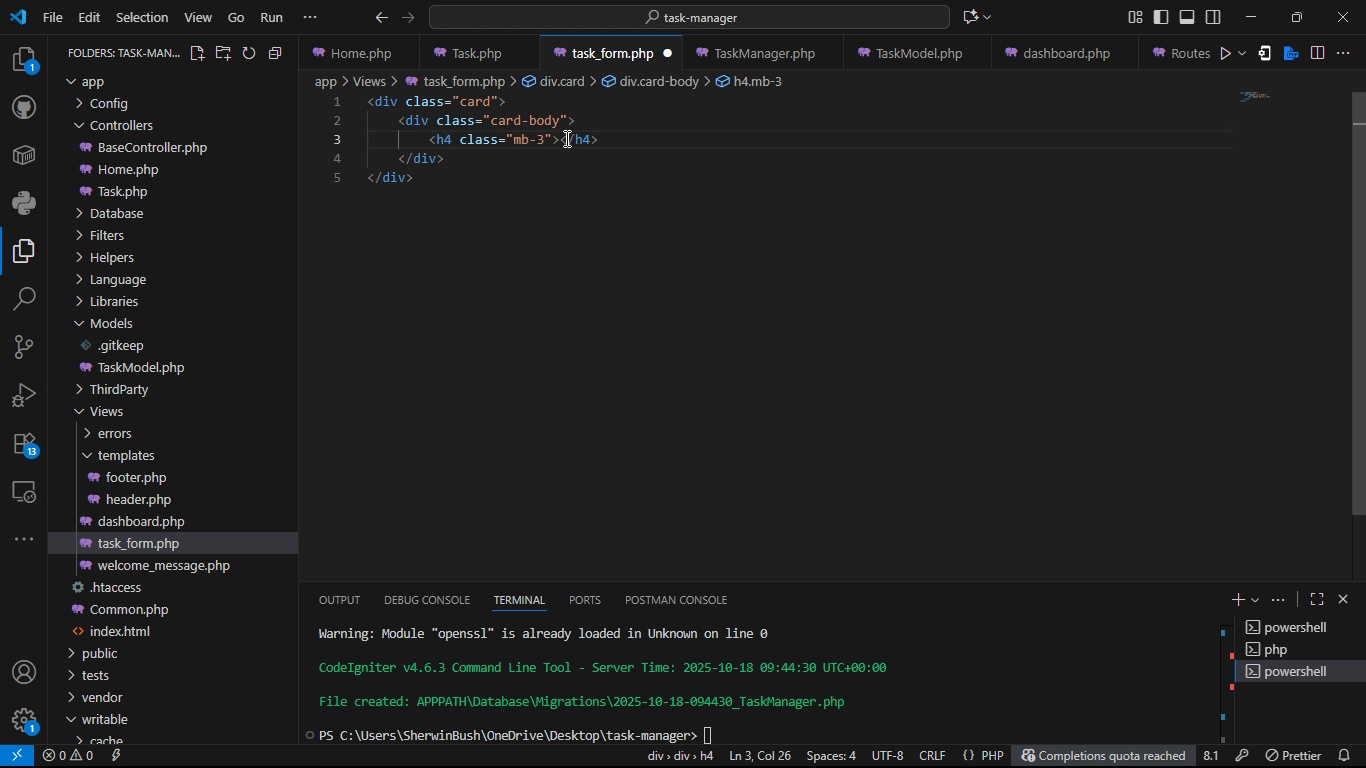 
type(AD)
key(Backspace)
type(dd NE)
key(Backspace)
type(ew Taa)
key(Backspace)
type(sk)
 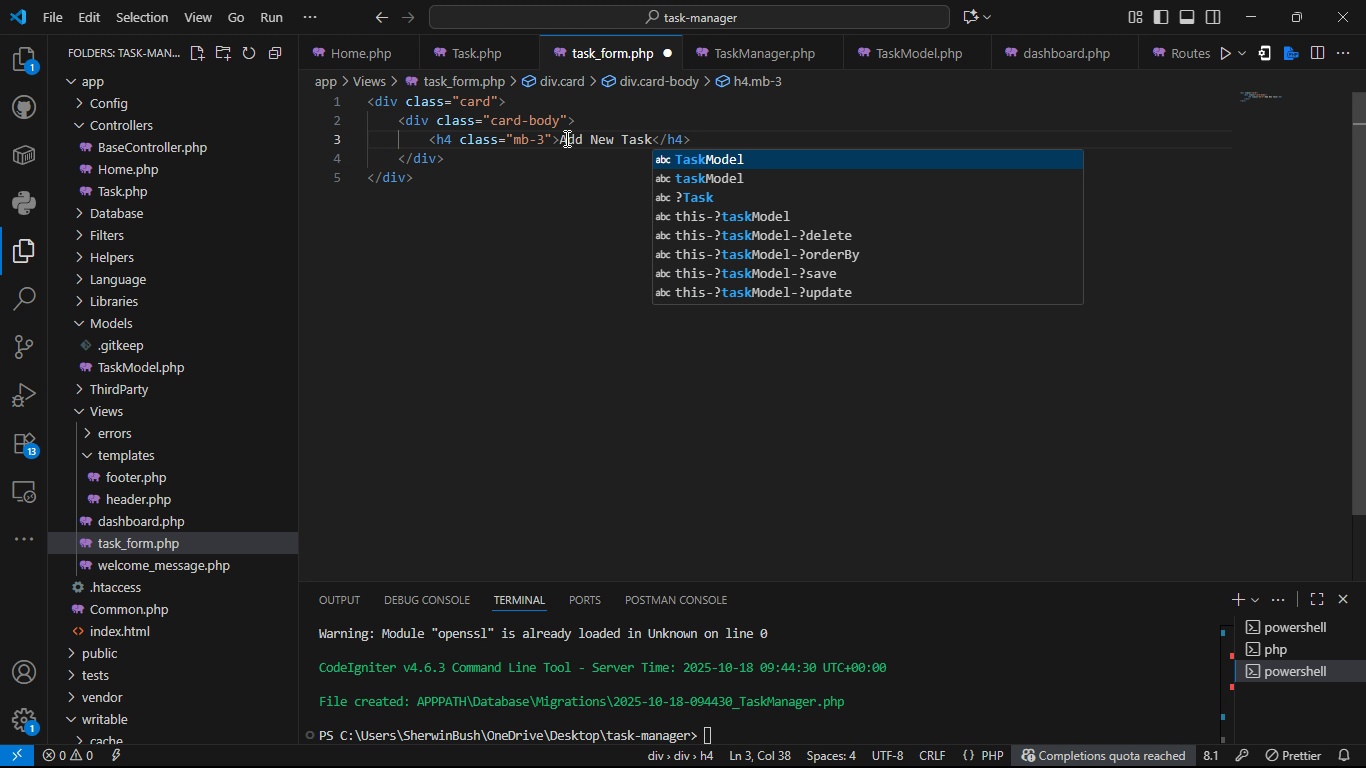 
left_click([720, 144])
 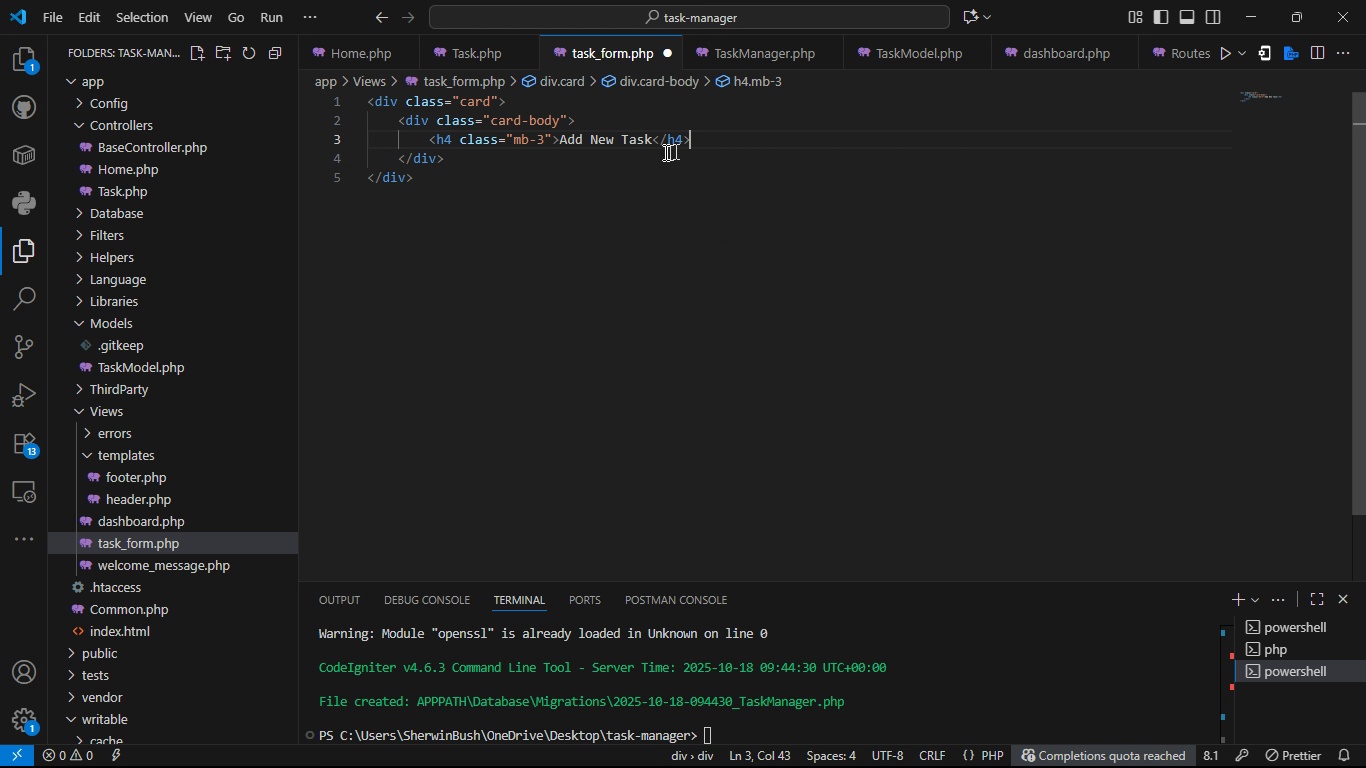 
key(Enter)
 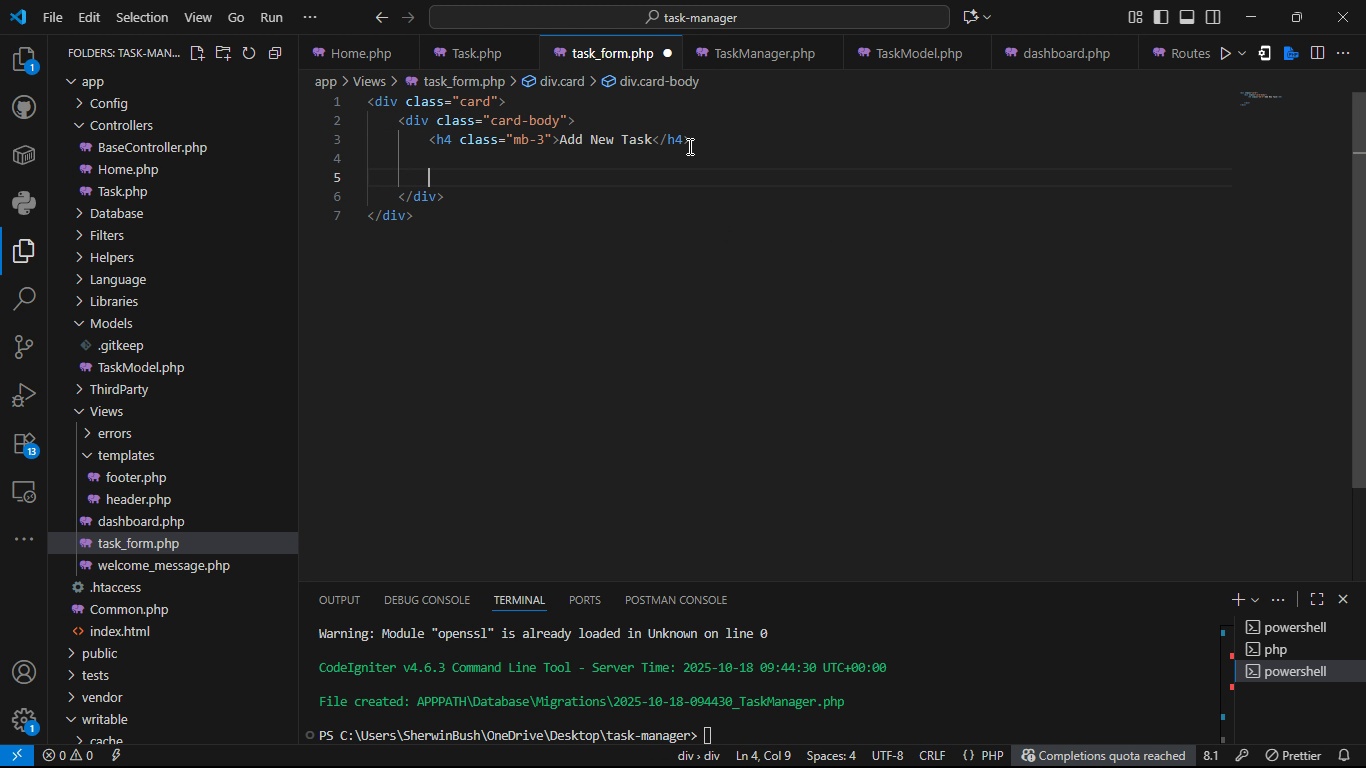 
key(Enter)
 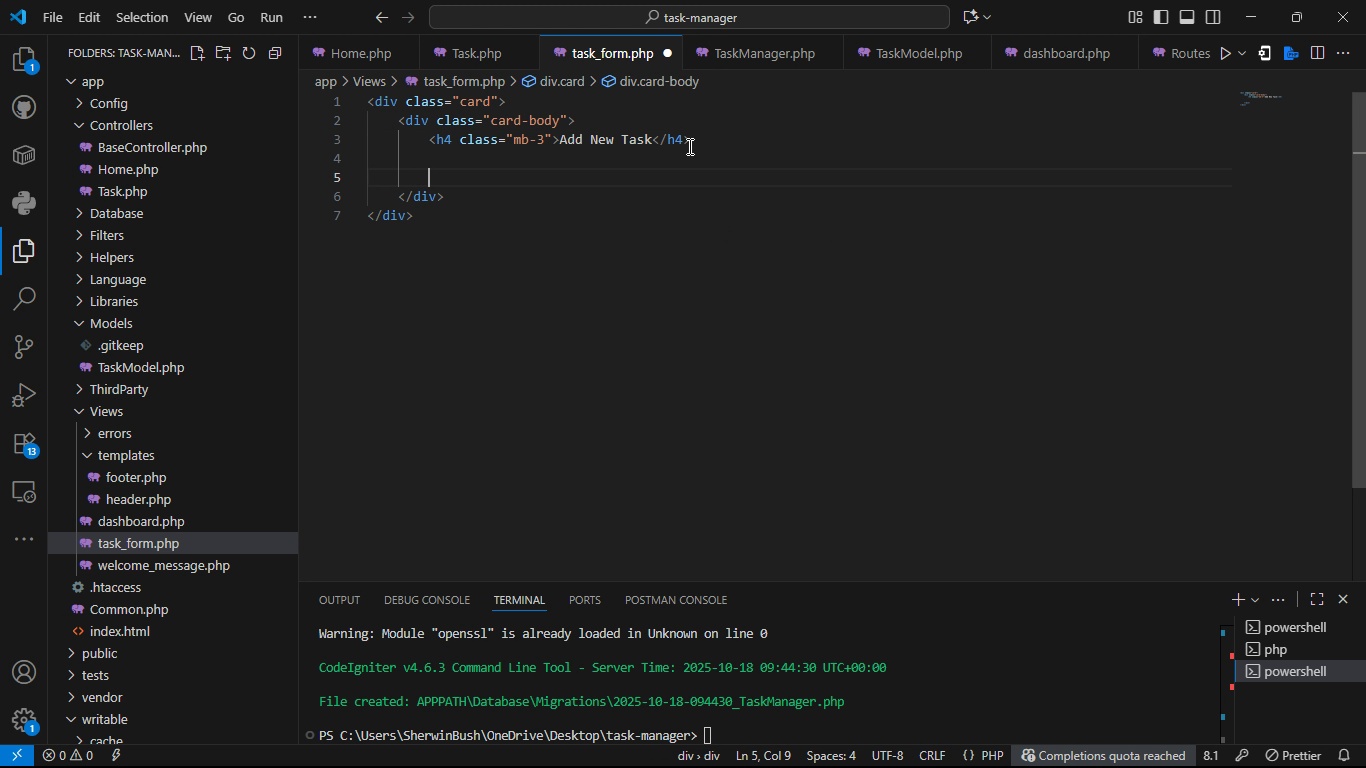 
type(<?php if()
 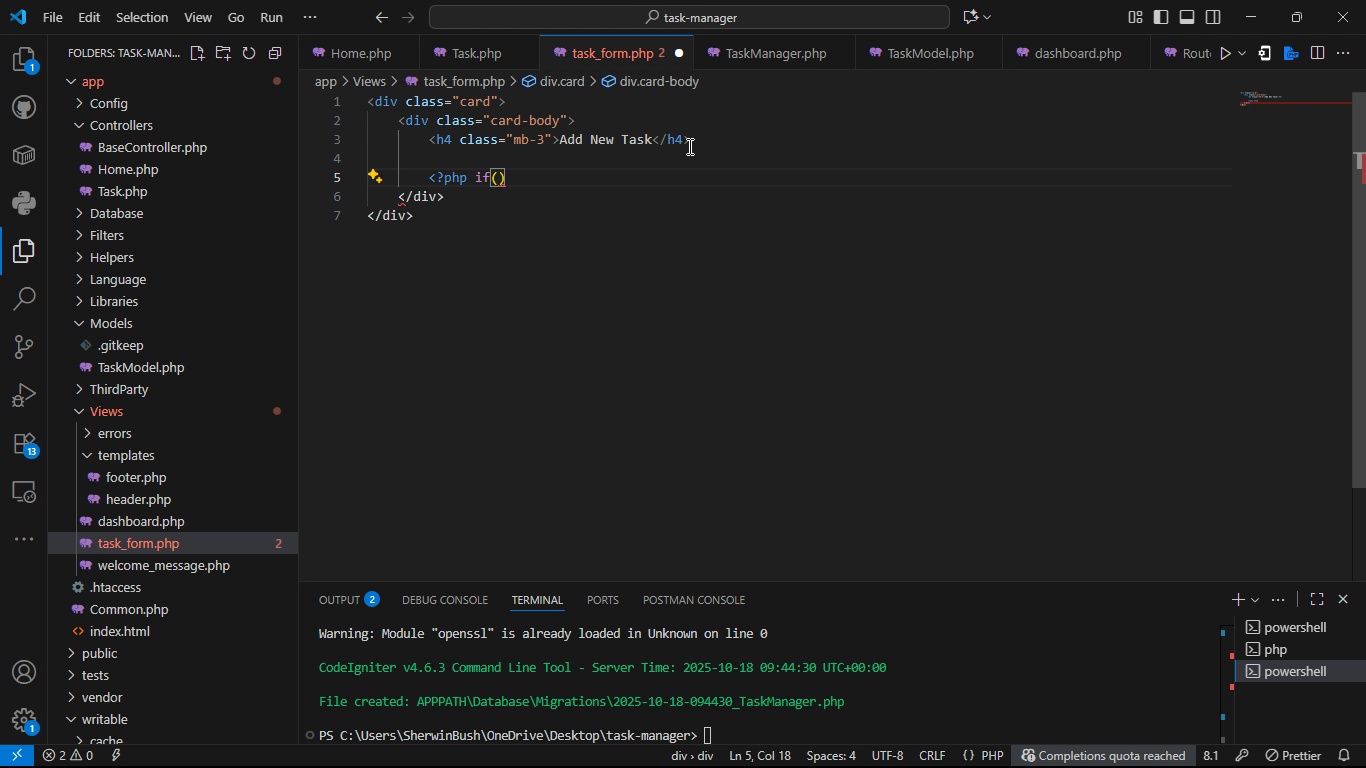 
 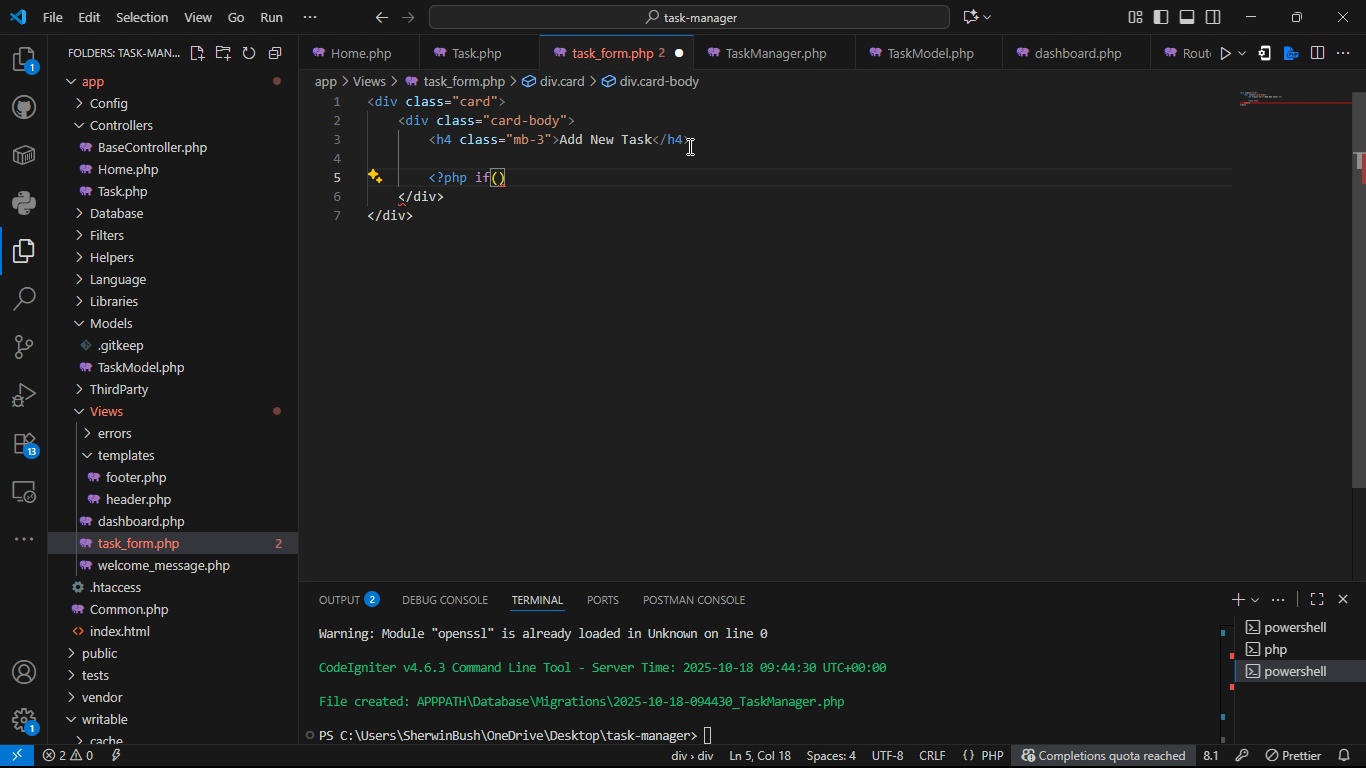 
hold_key(key=ShiftLeft, duration=1.52)
 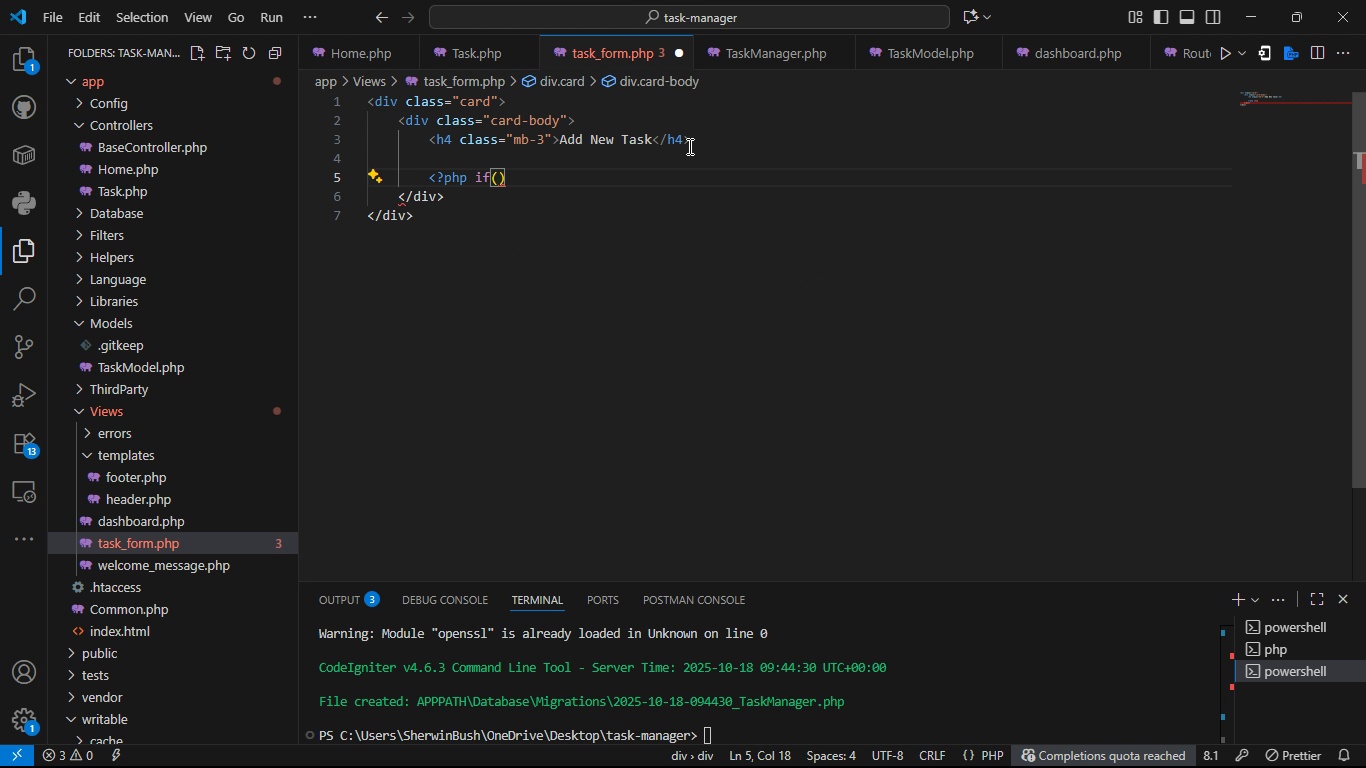 
hold_key(key=ShiftLeft, duration=0.54)
 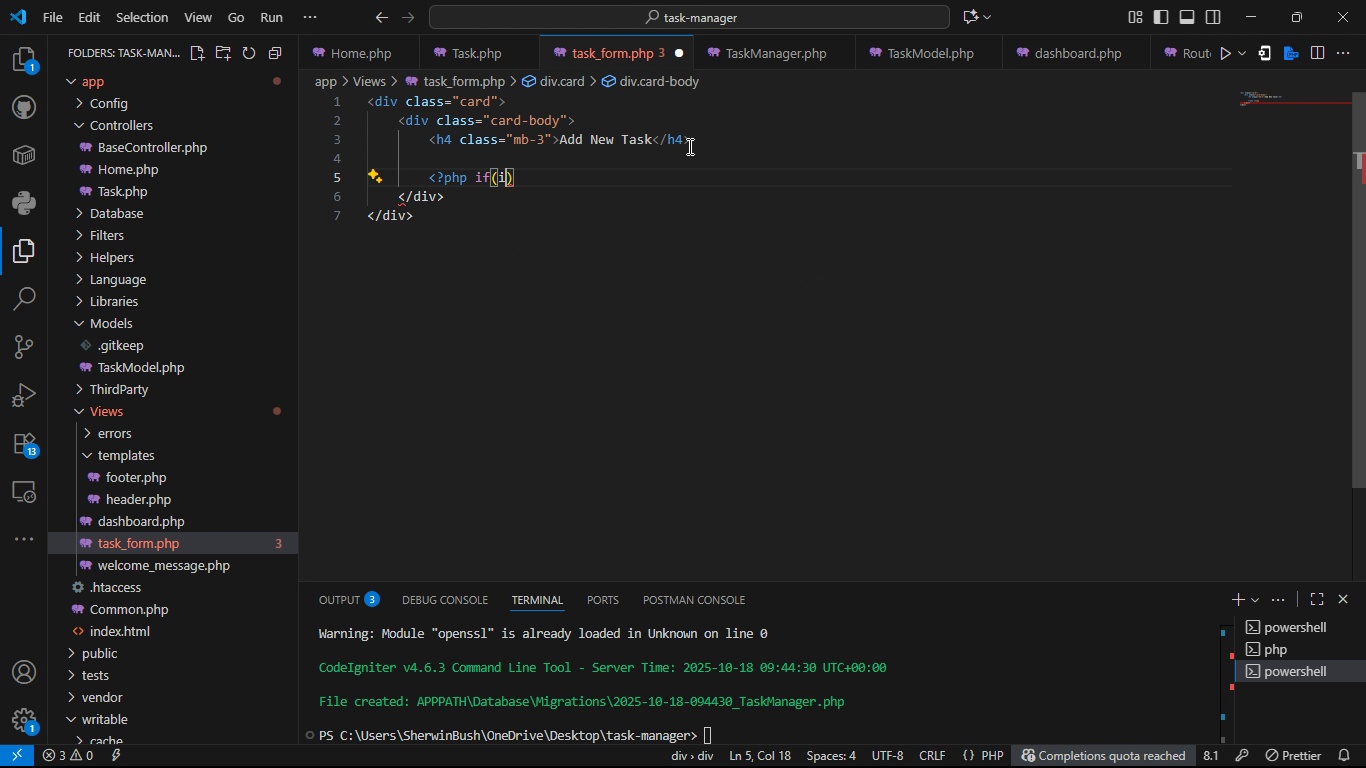 
type(isset($valic)
key(Backspace)
type(v)
key(Backspace)
type(dation)
 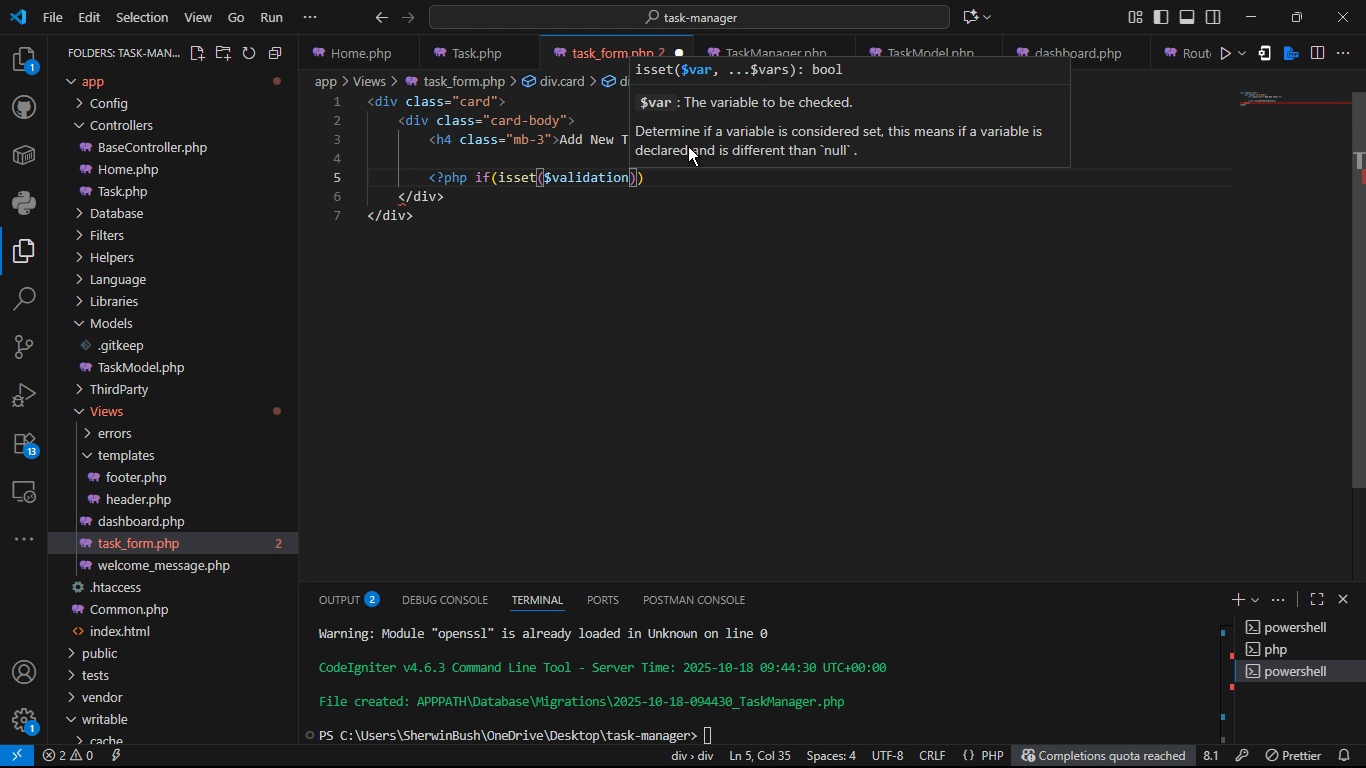 
key(ArrowRight)
 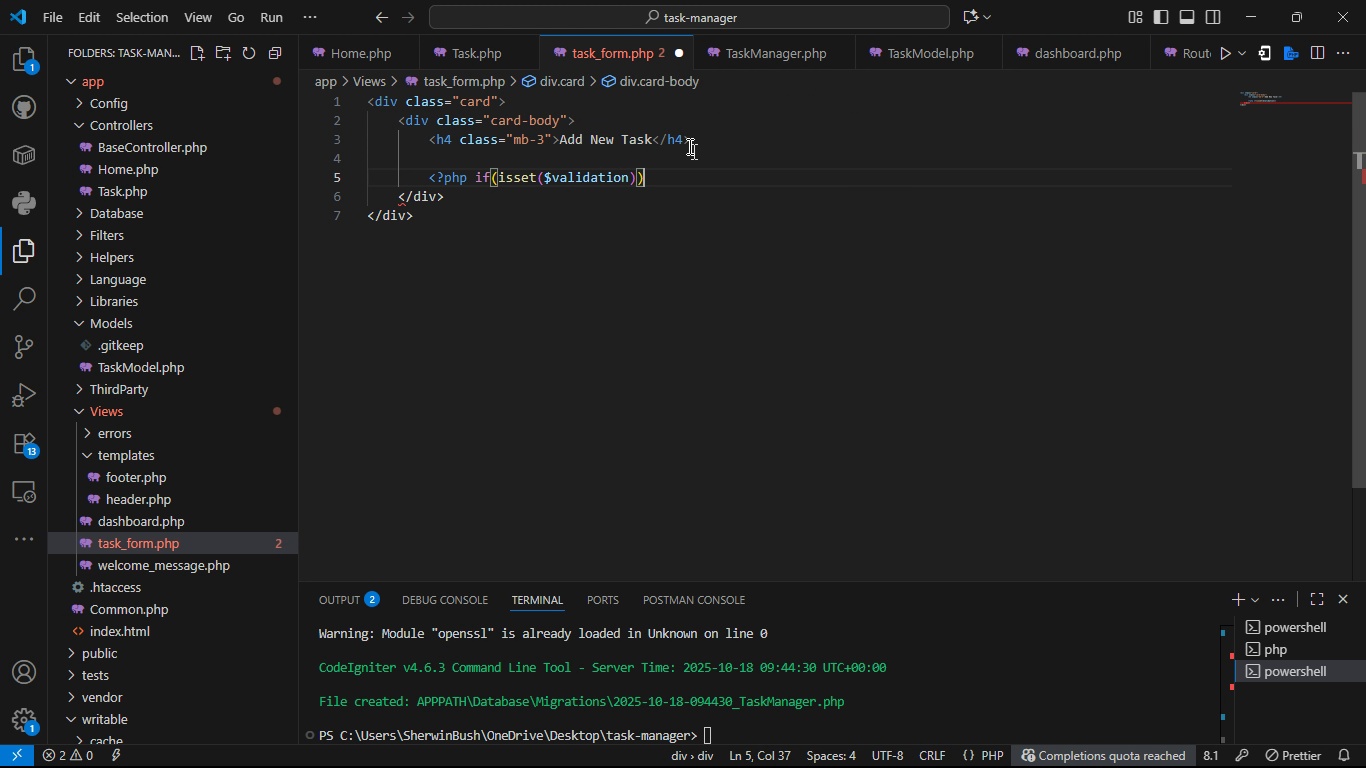 
key(ArrowRight)
 